 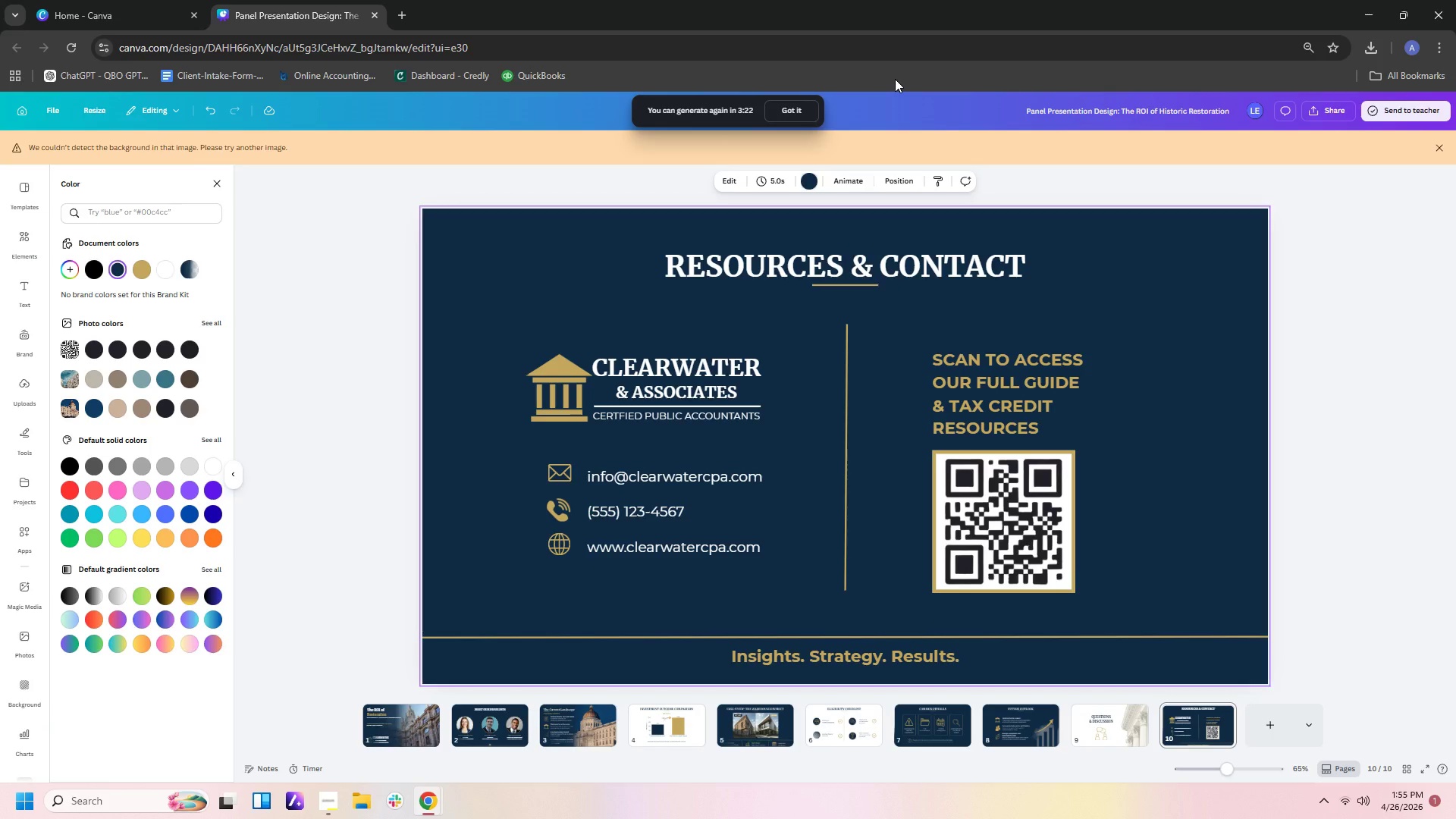 
left_click_drag(start_coordinate=[1159, 635], to_coordinate=[1159, 623])
 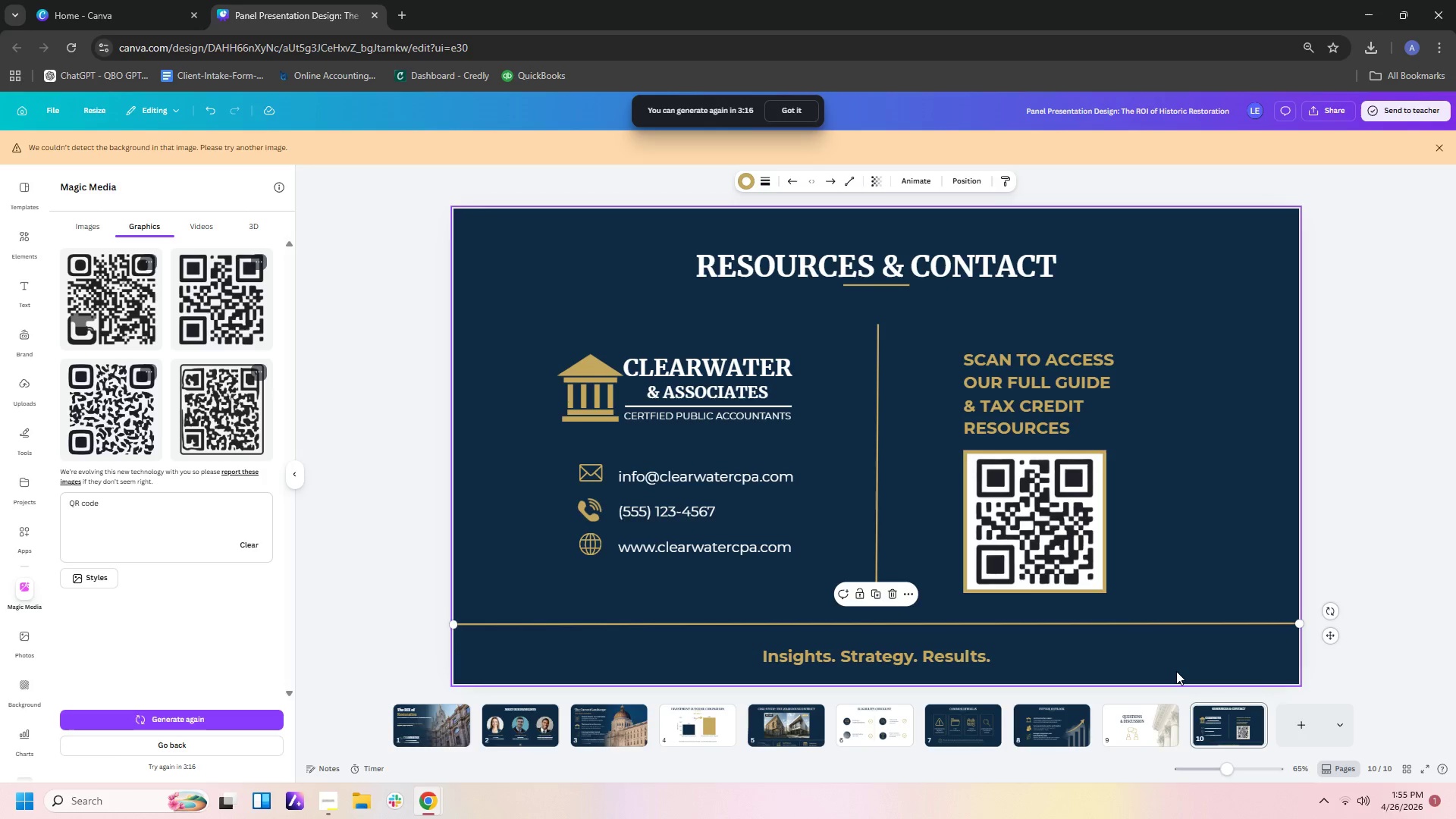 
left_click([1176, 671])
 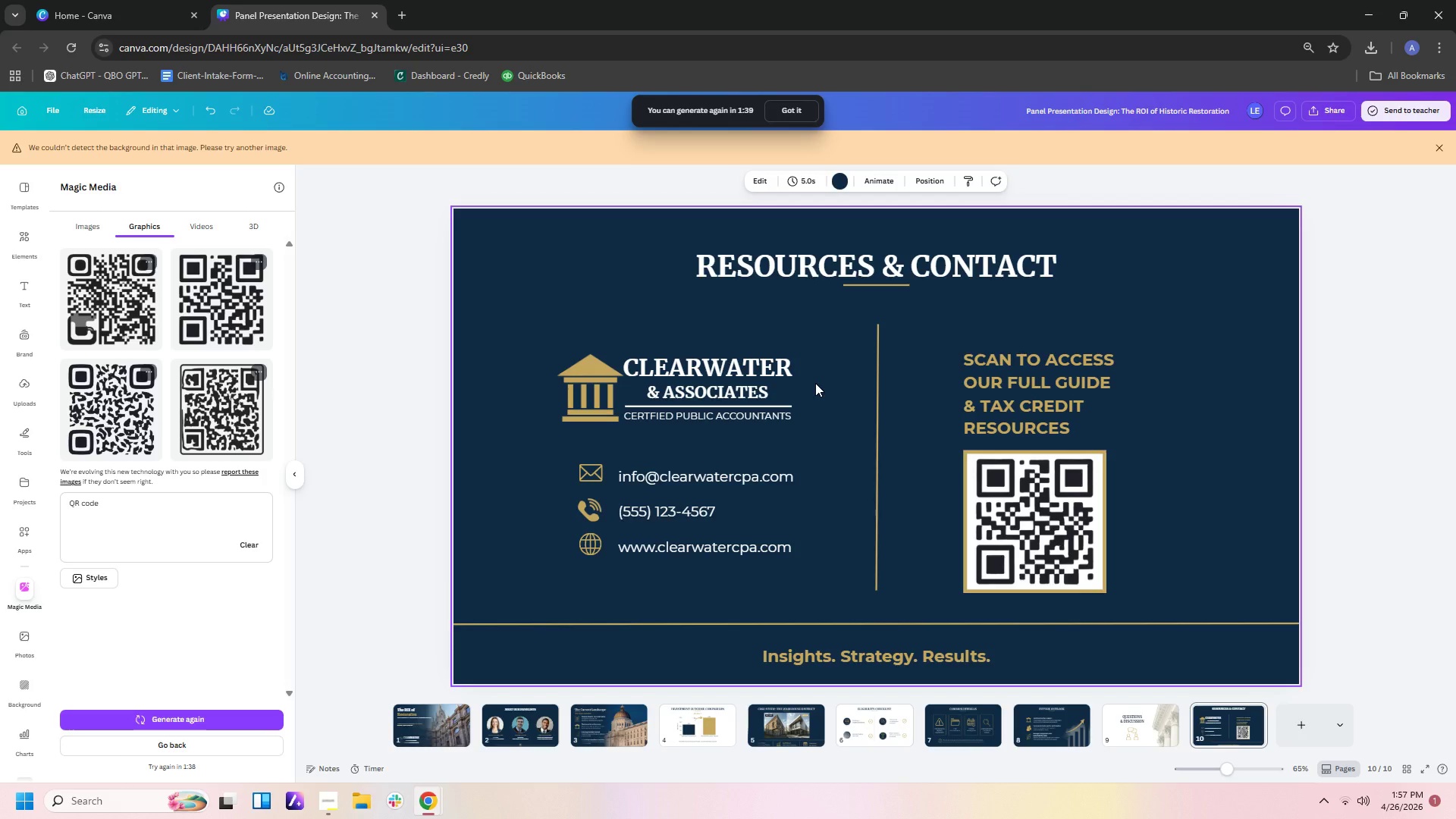 
wait(102.02)
 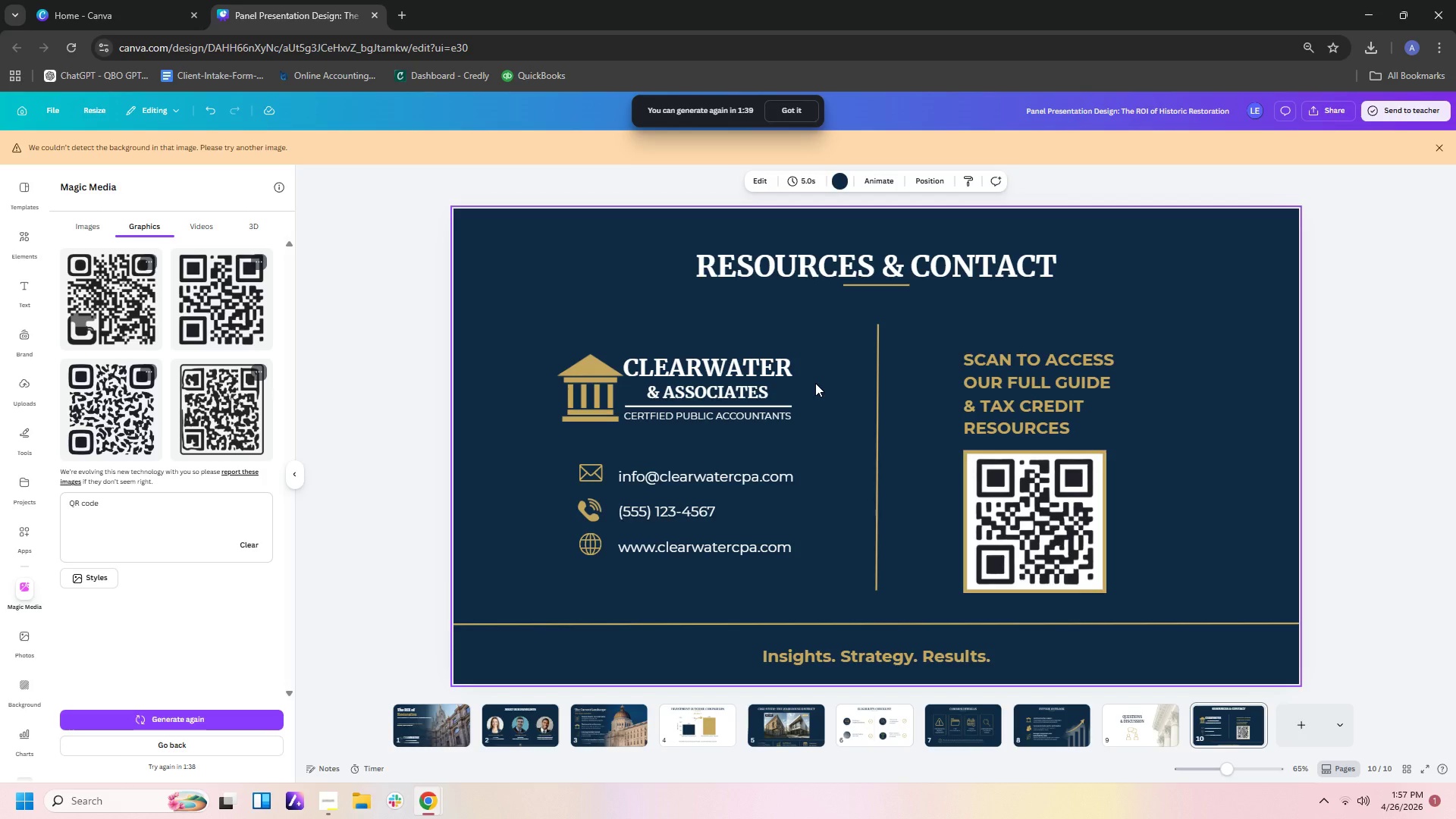 
left_click([875, 721])
 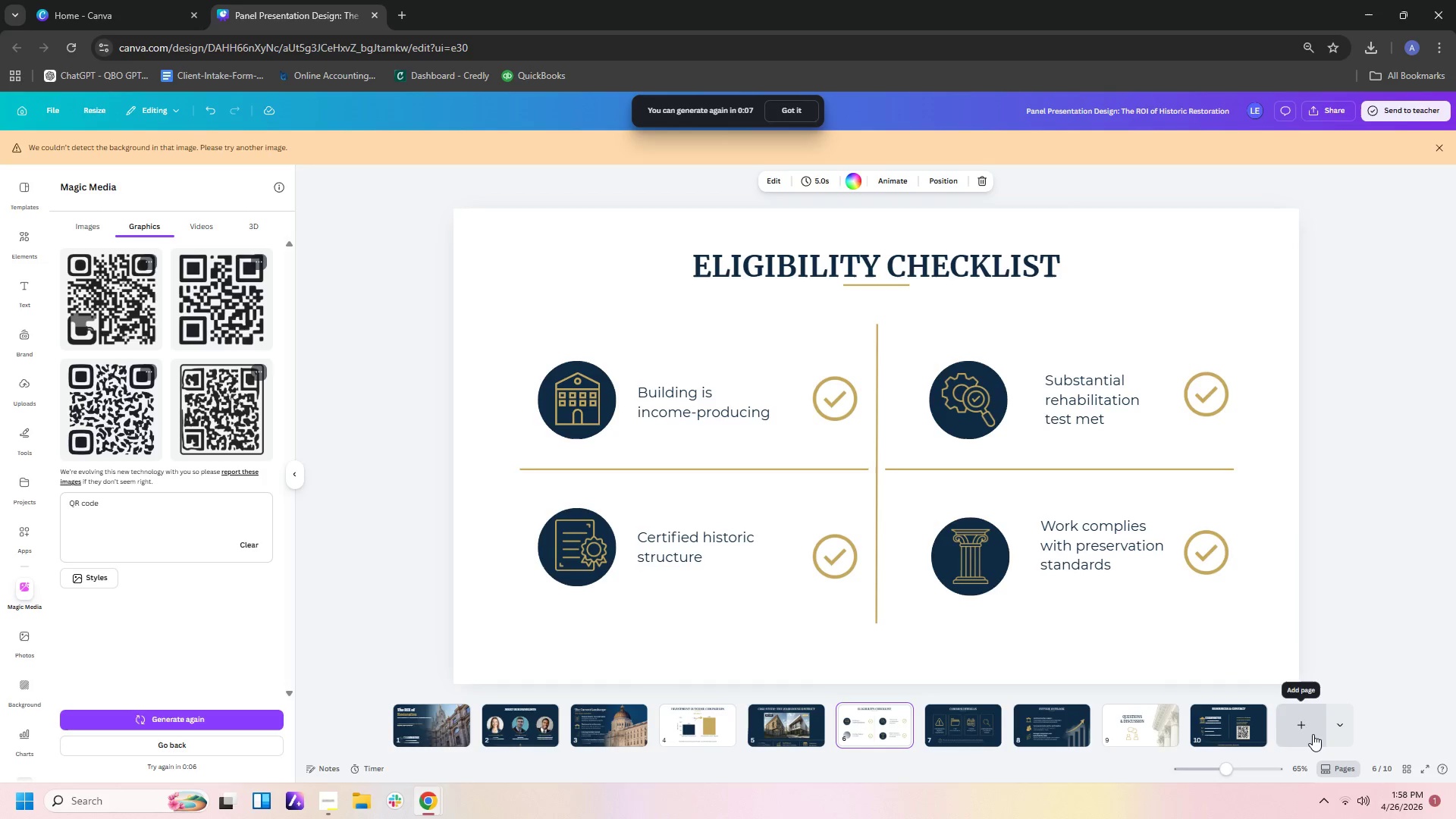 
wait(91.88)
 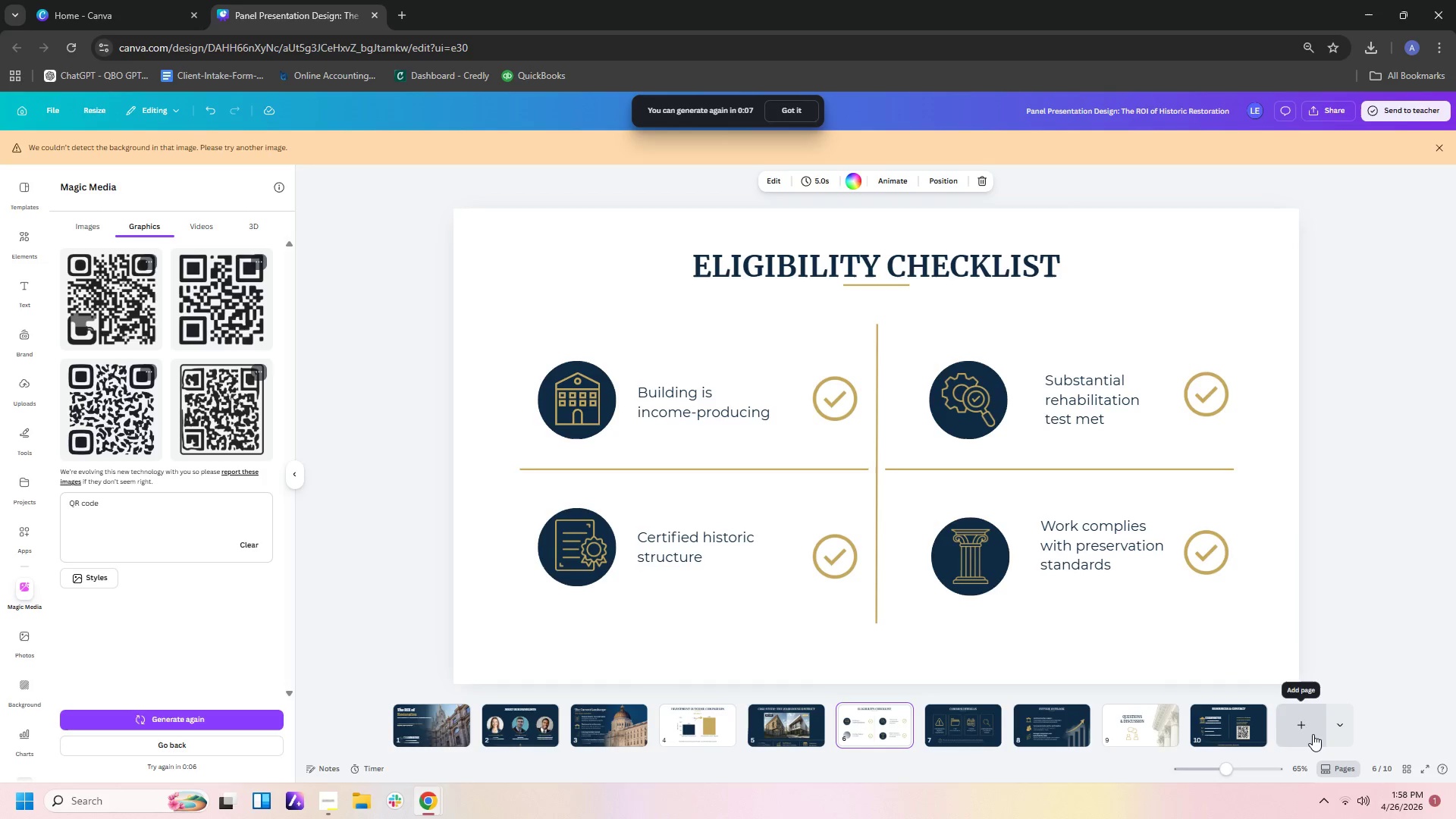 
left_click([714, 728])
 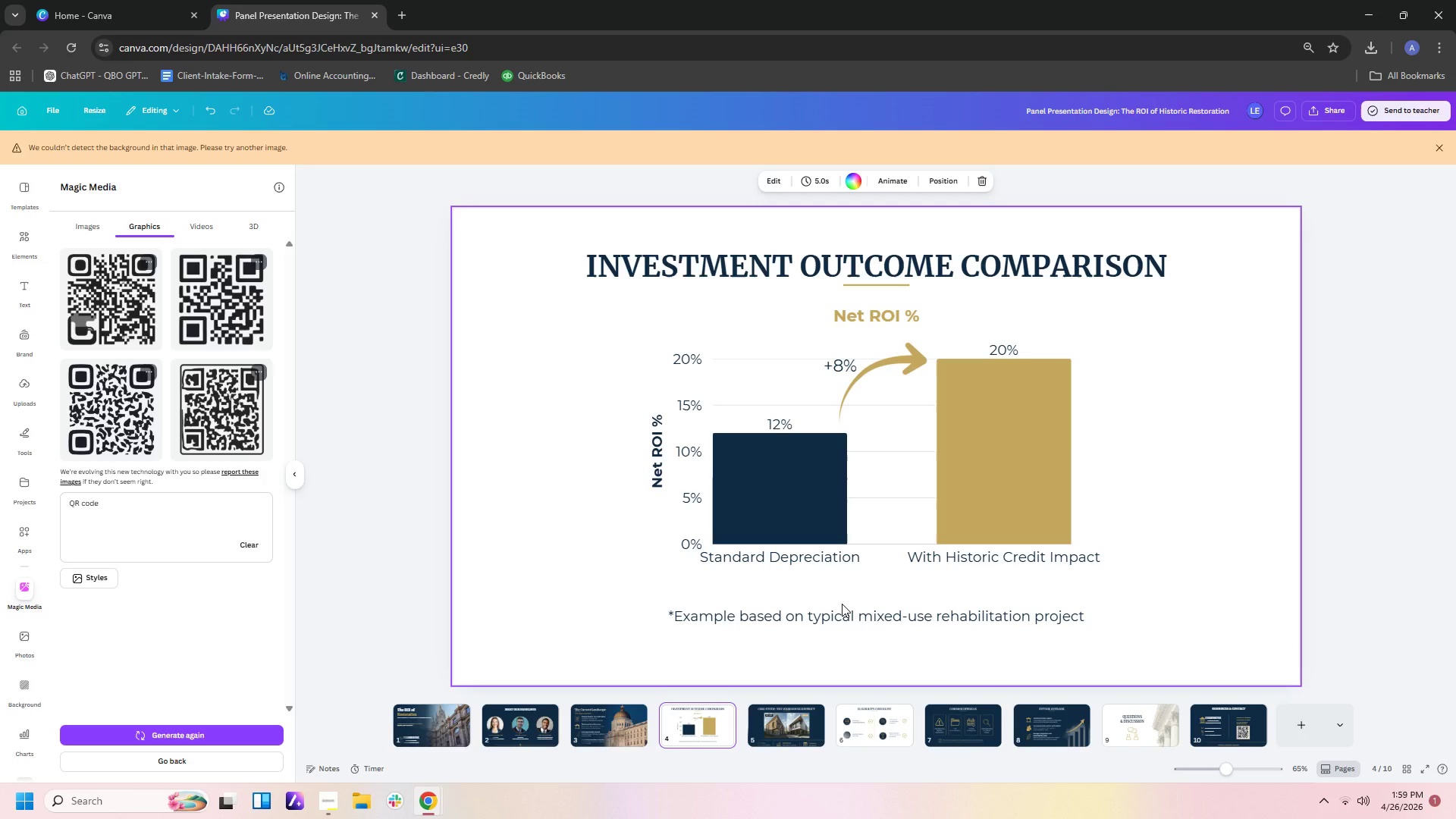 
wait(28.64)
 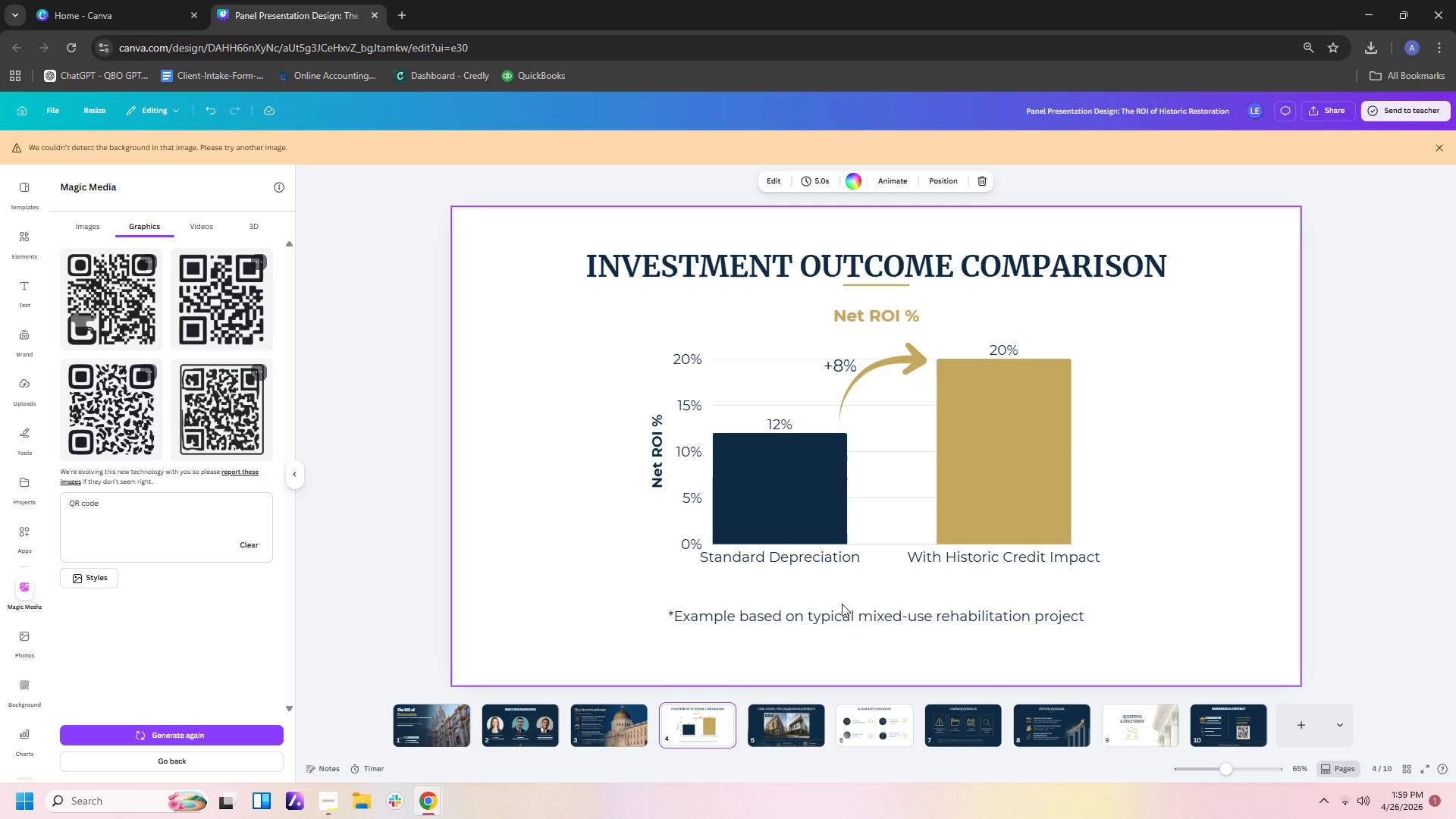 
left_click([893, 321])
 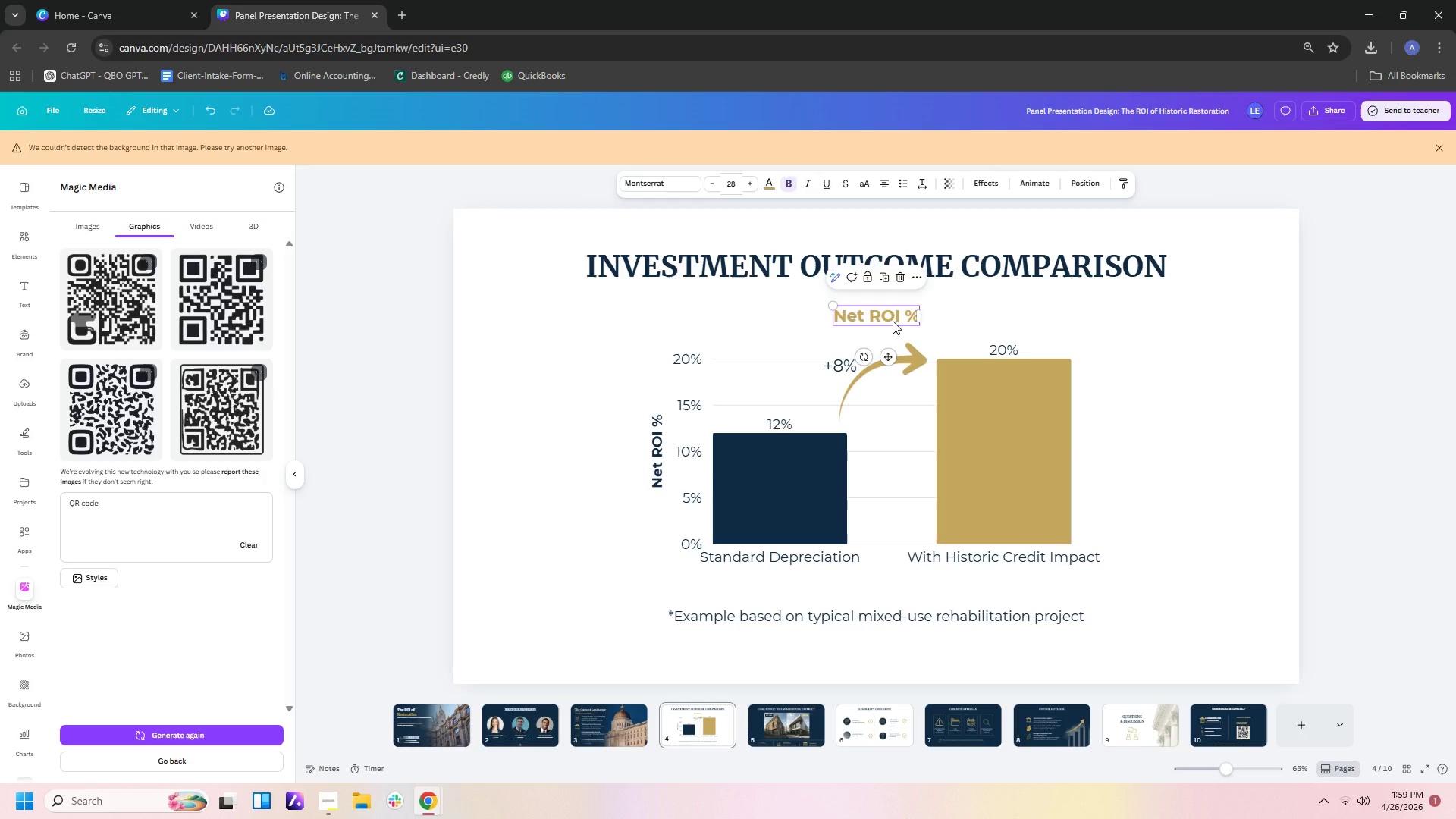 
left_click_drag(start_coordinate=[893, 321], to_coordinate=[893, 314])
 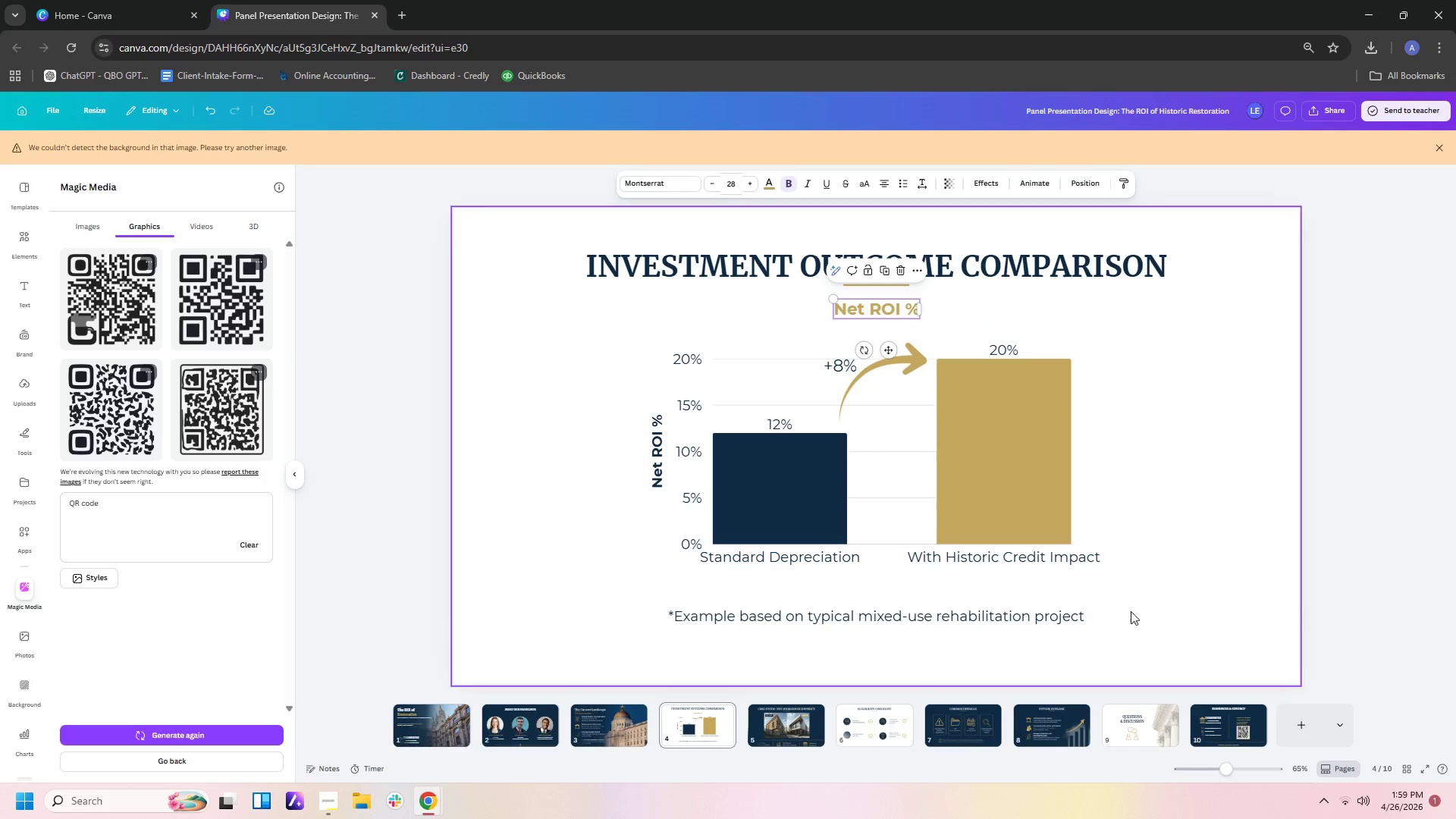 
wait(13.02)
 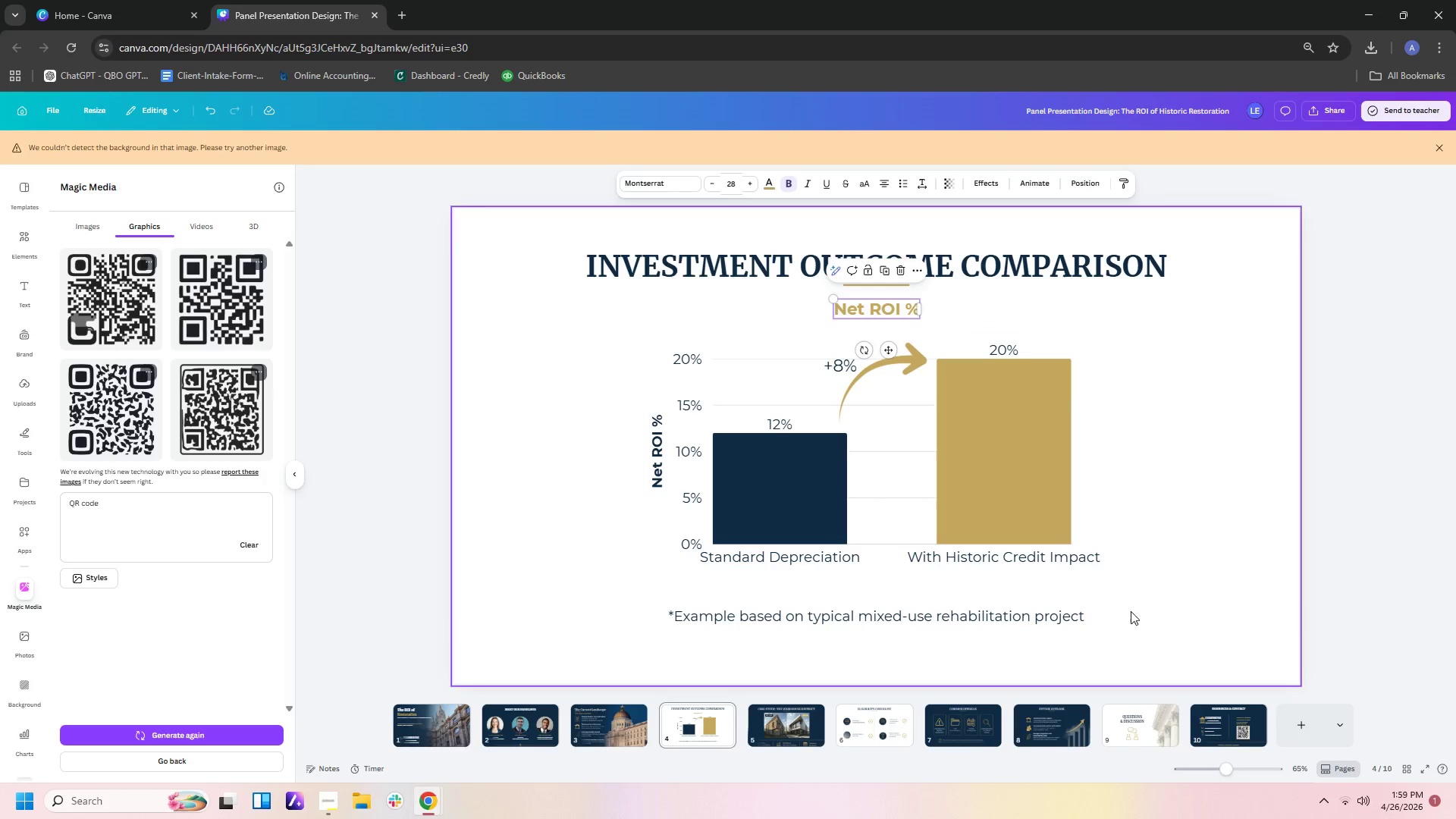 
double_click([1084, 617])
 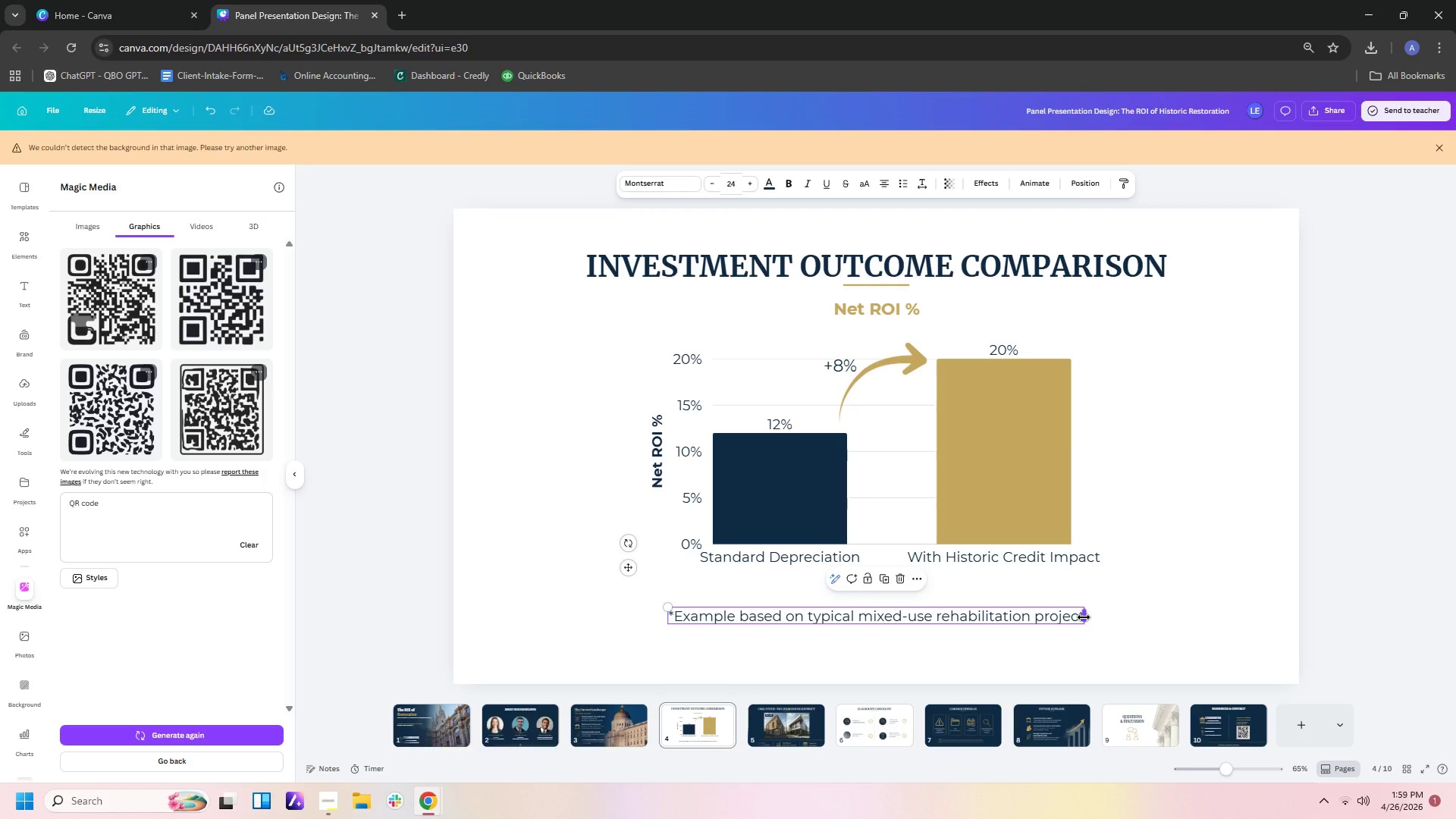 
left_click_drag(start_coordinate=[1084, 617], to_coordinate=[1120, 617])
 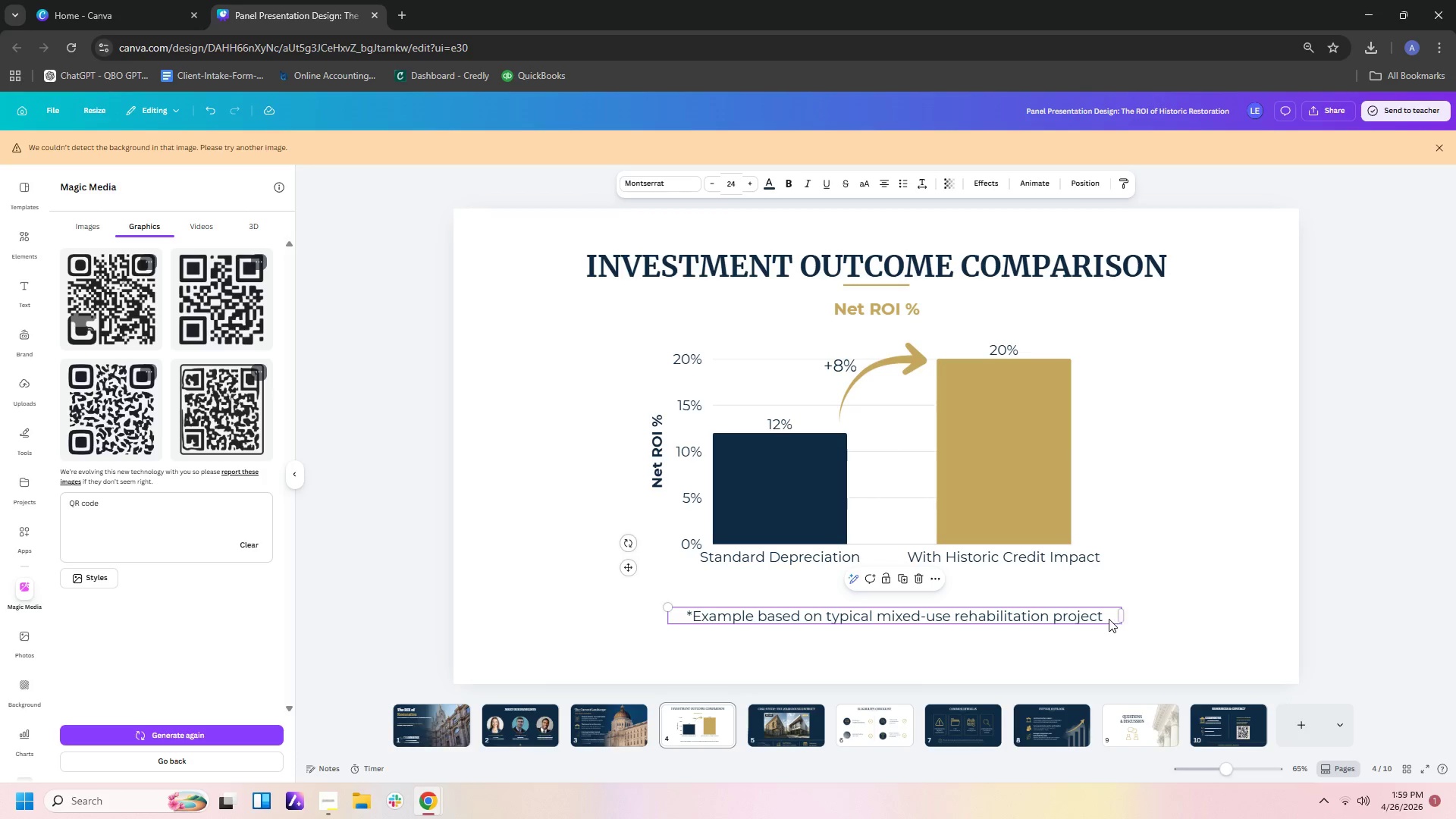 
left_click([1109, 619])
 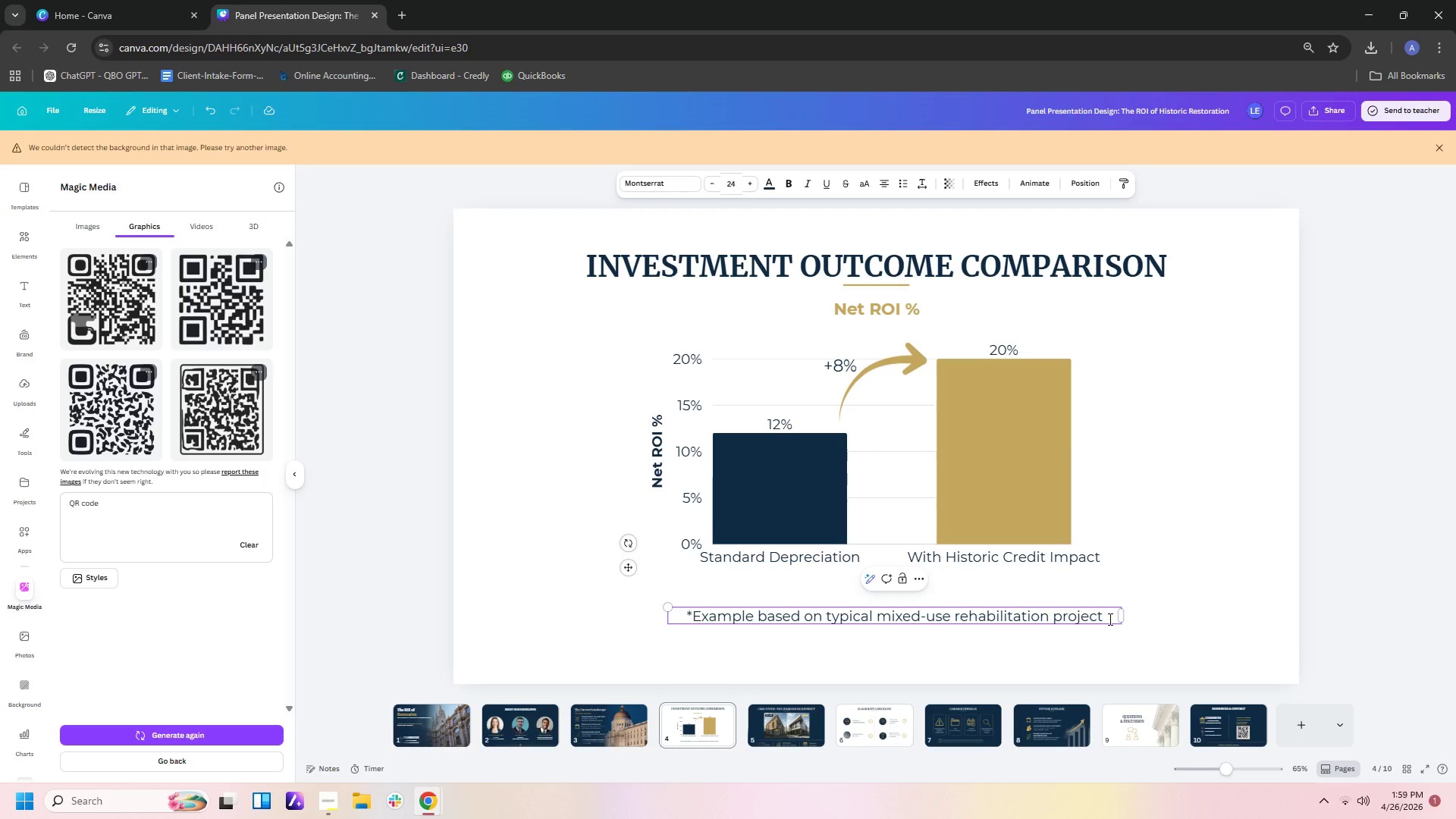 
key(Period)
 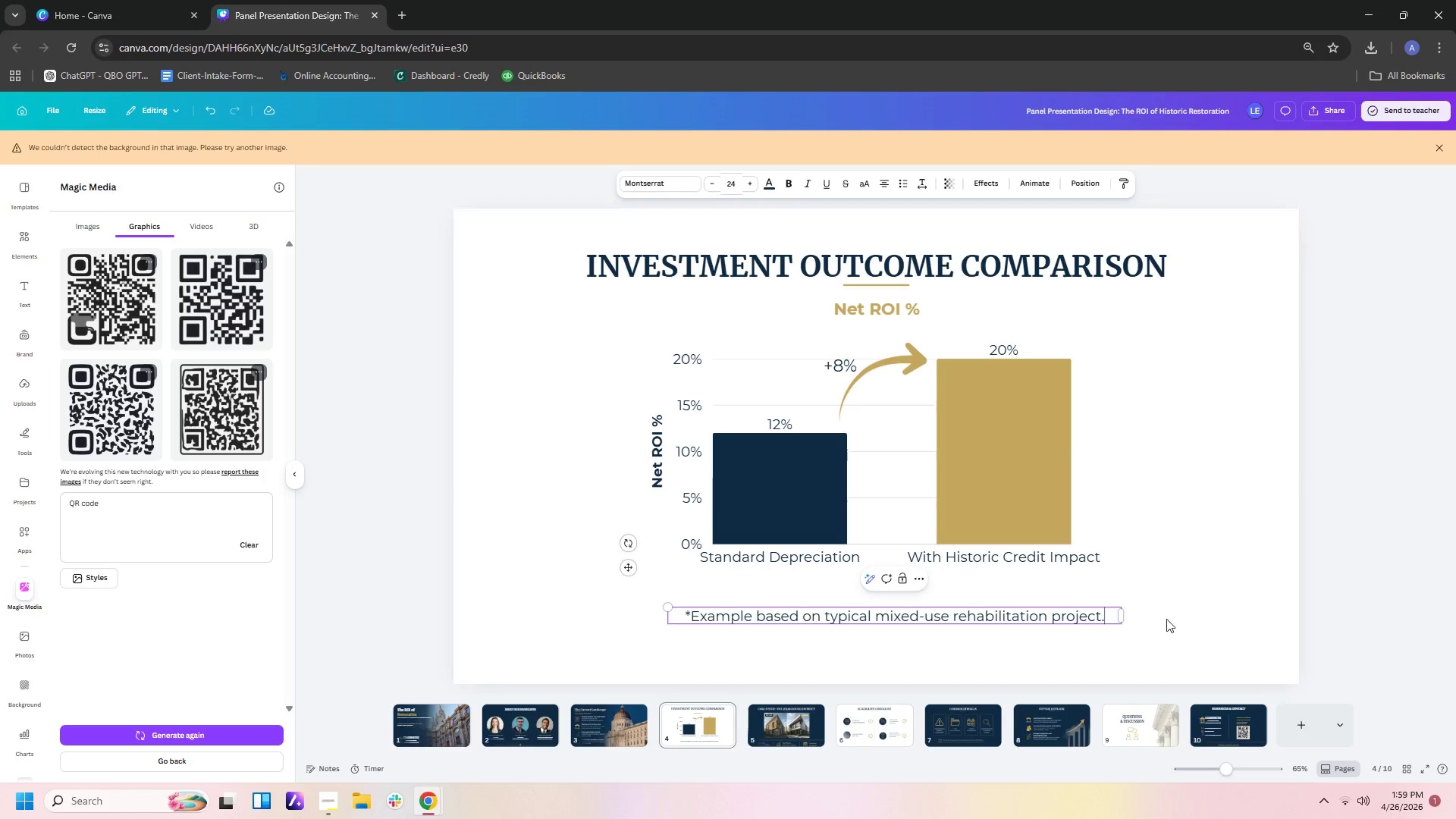 
double_click([1081, 618])
 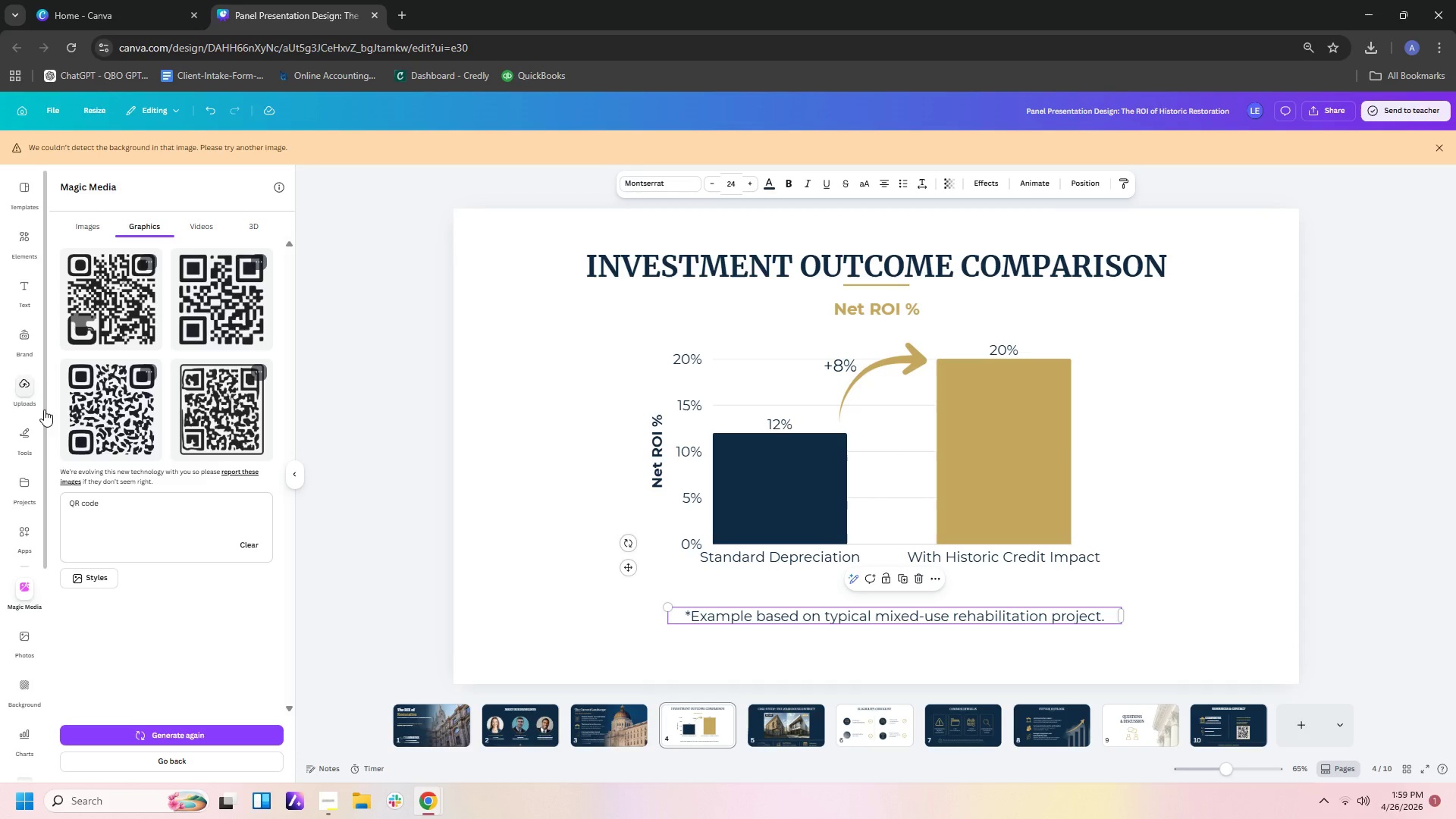 
wait(8.03)
 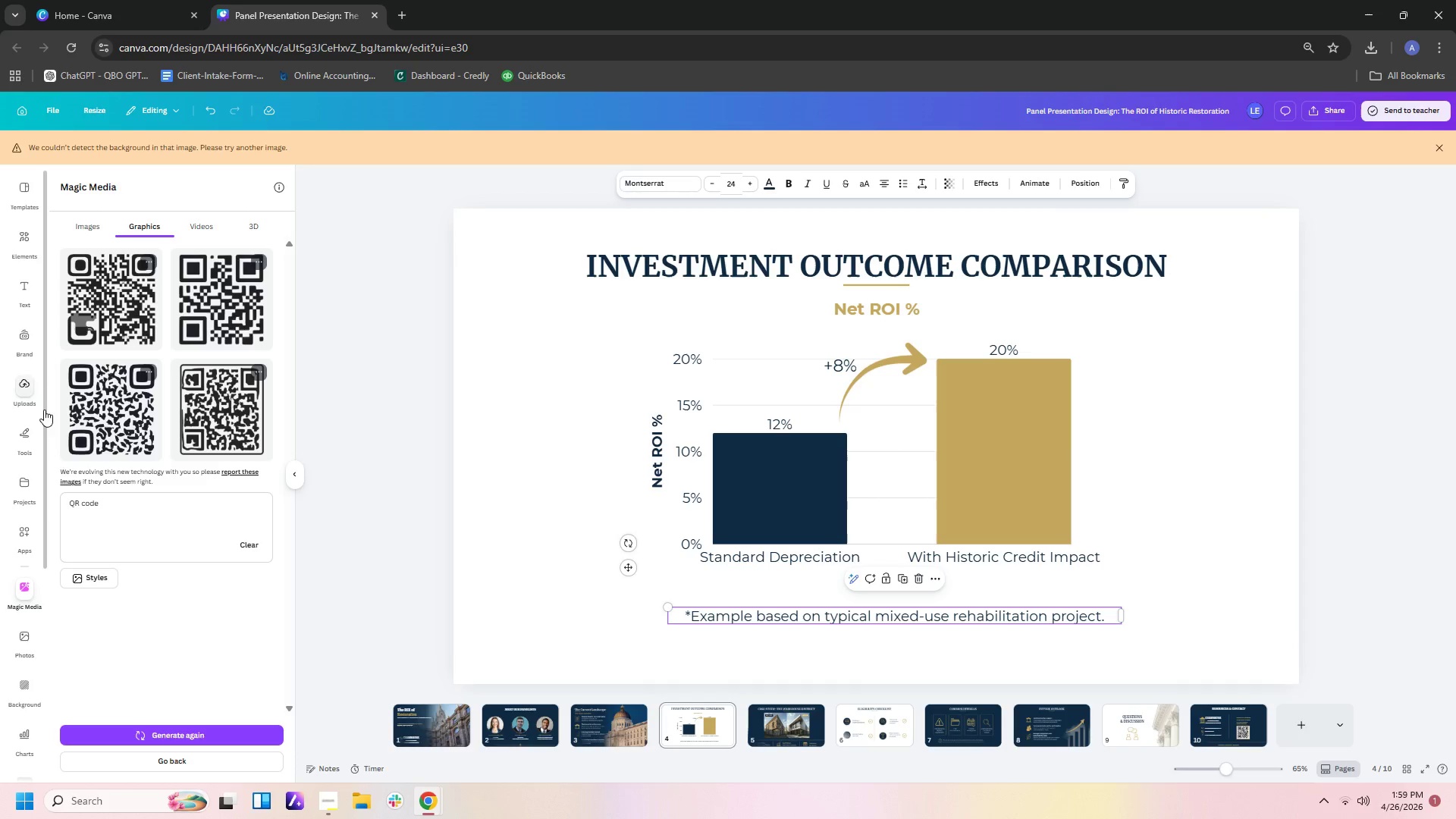 
left_click([1091, 190])
 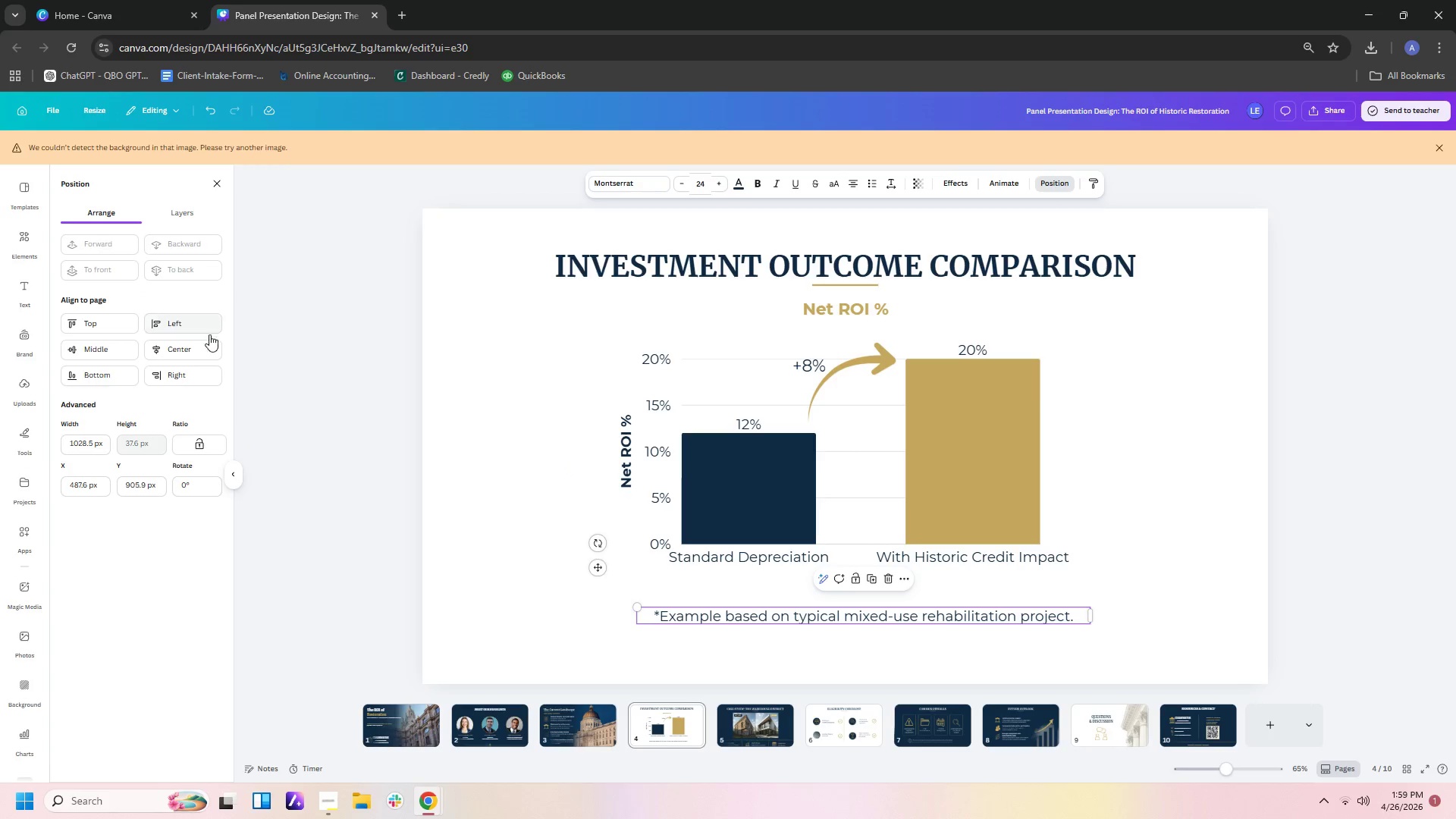 
left_click([205, 353])
 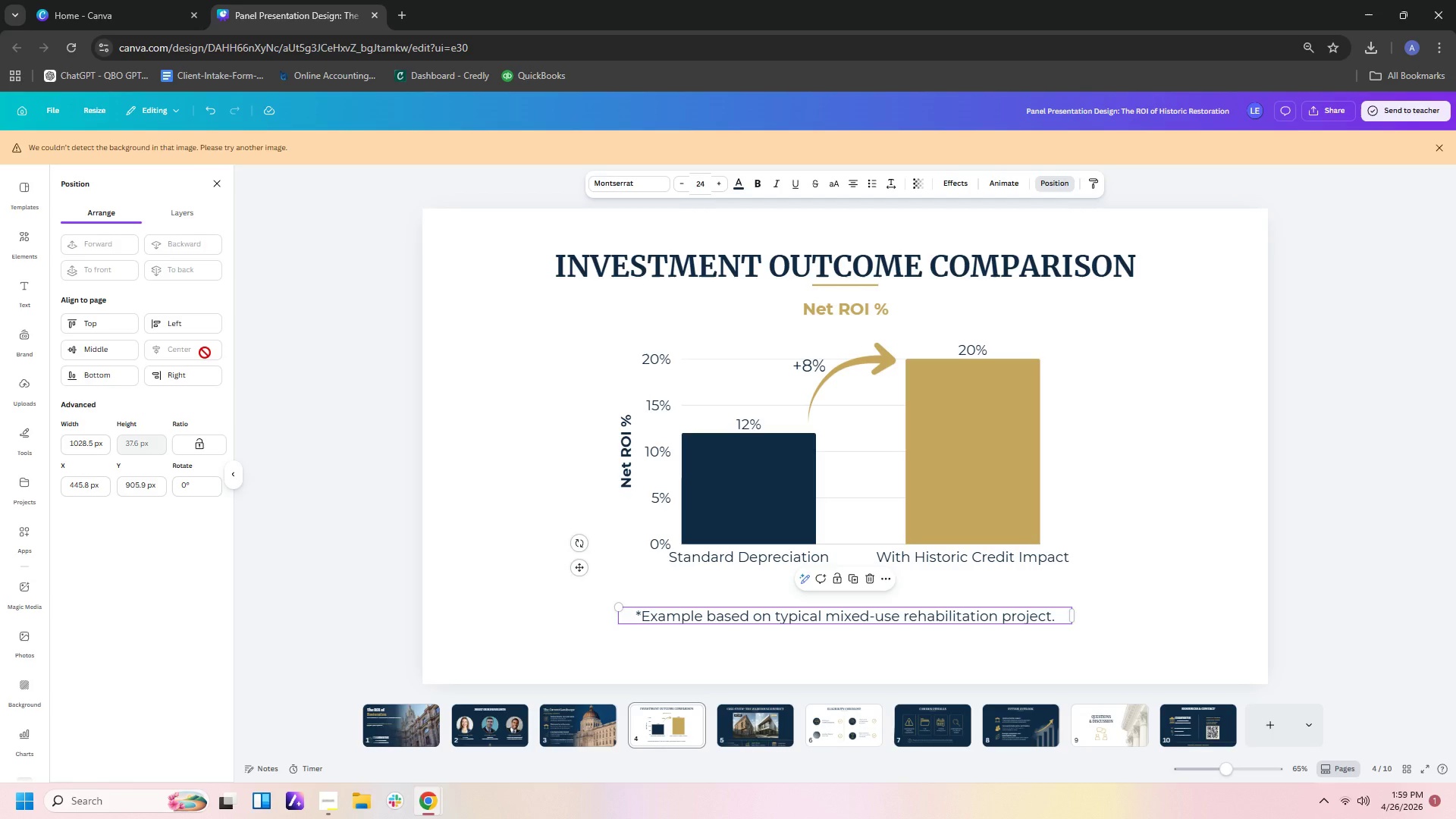 
wait(10.86)
 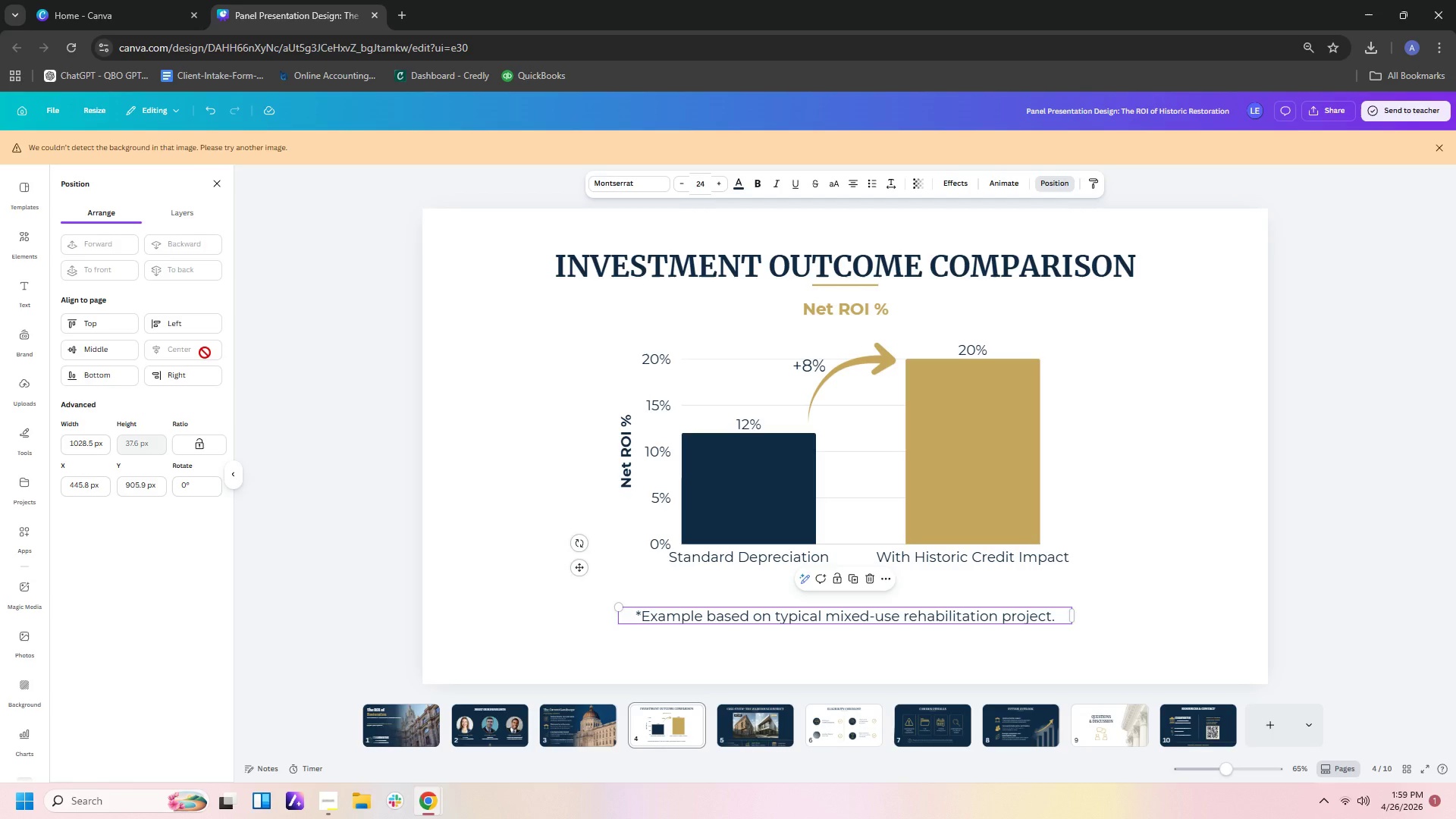 
left_click([414, 723])
 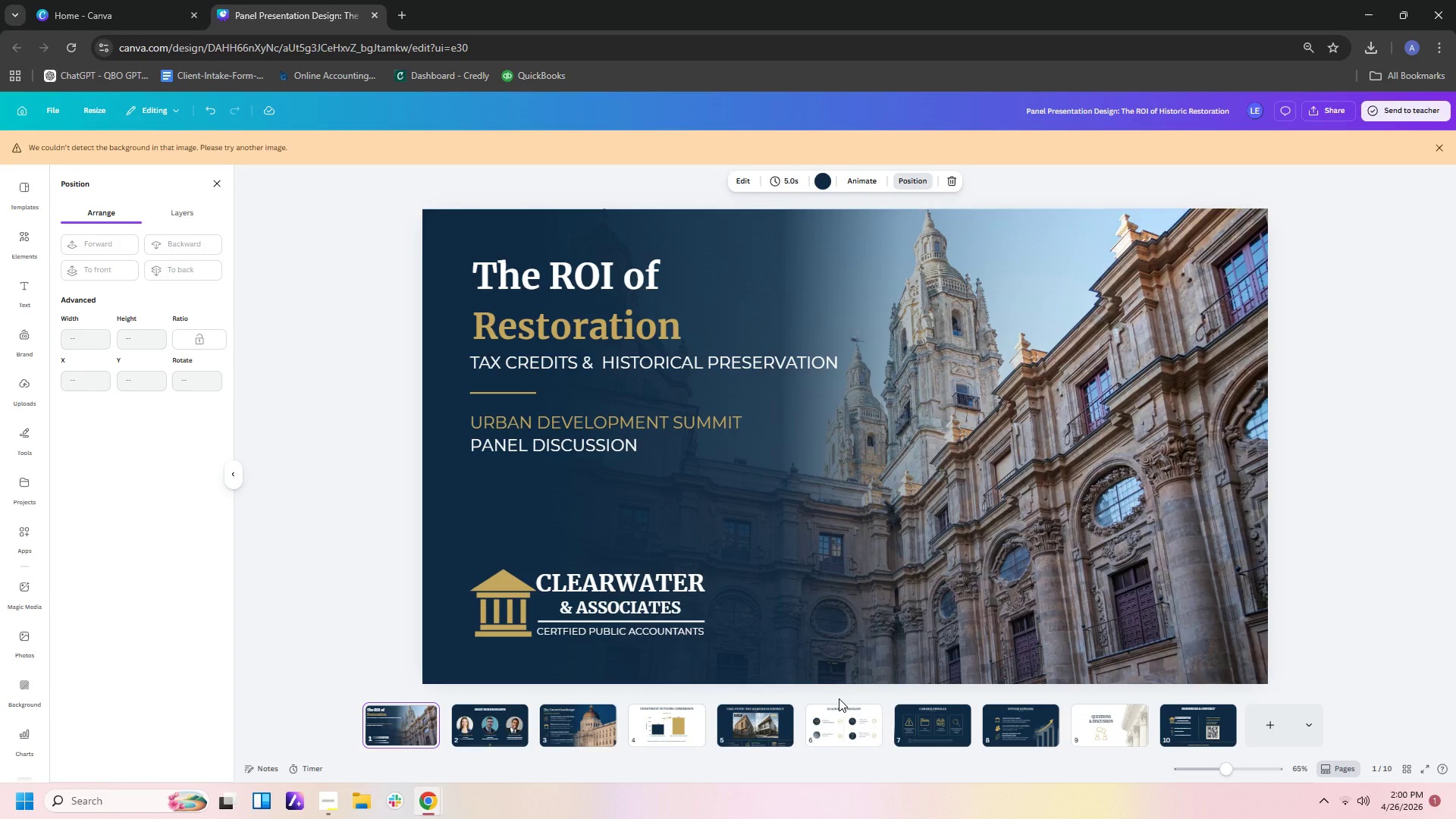 
wait(14.48)
 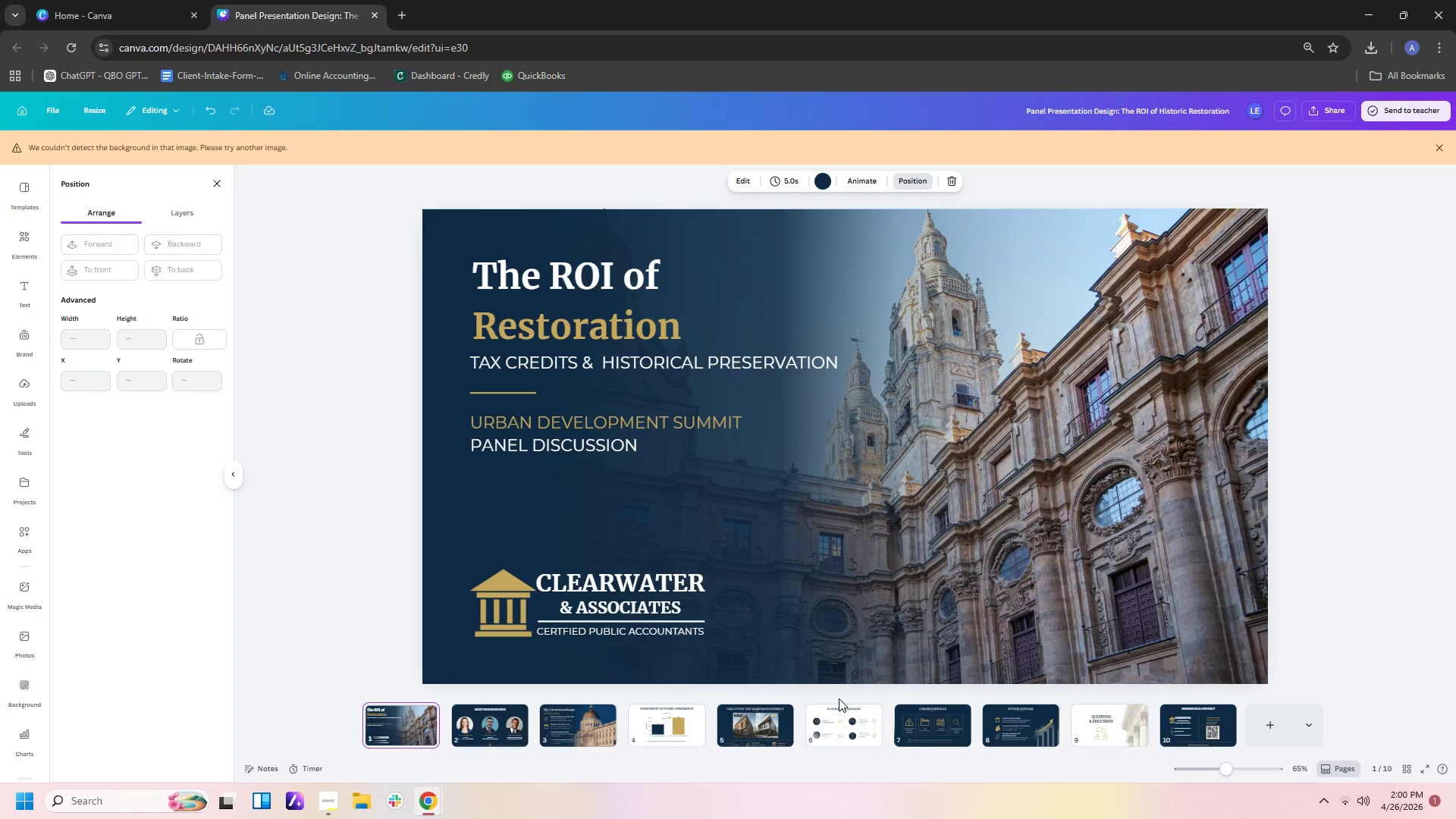 
left_click([743, 731])
 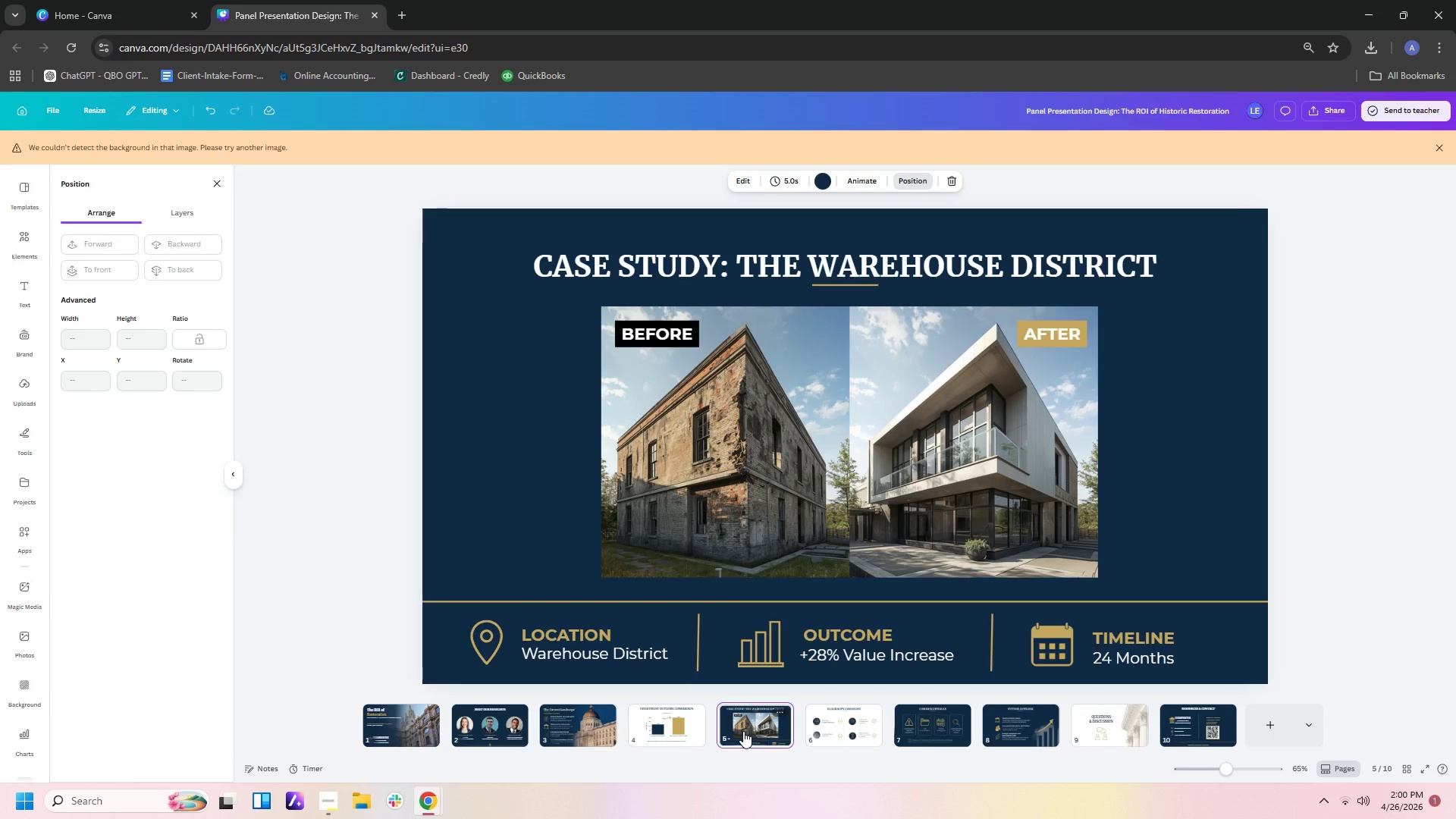 
wait(12.0)
 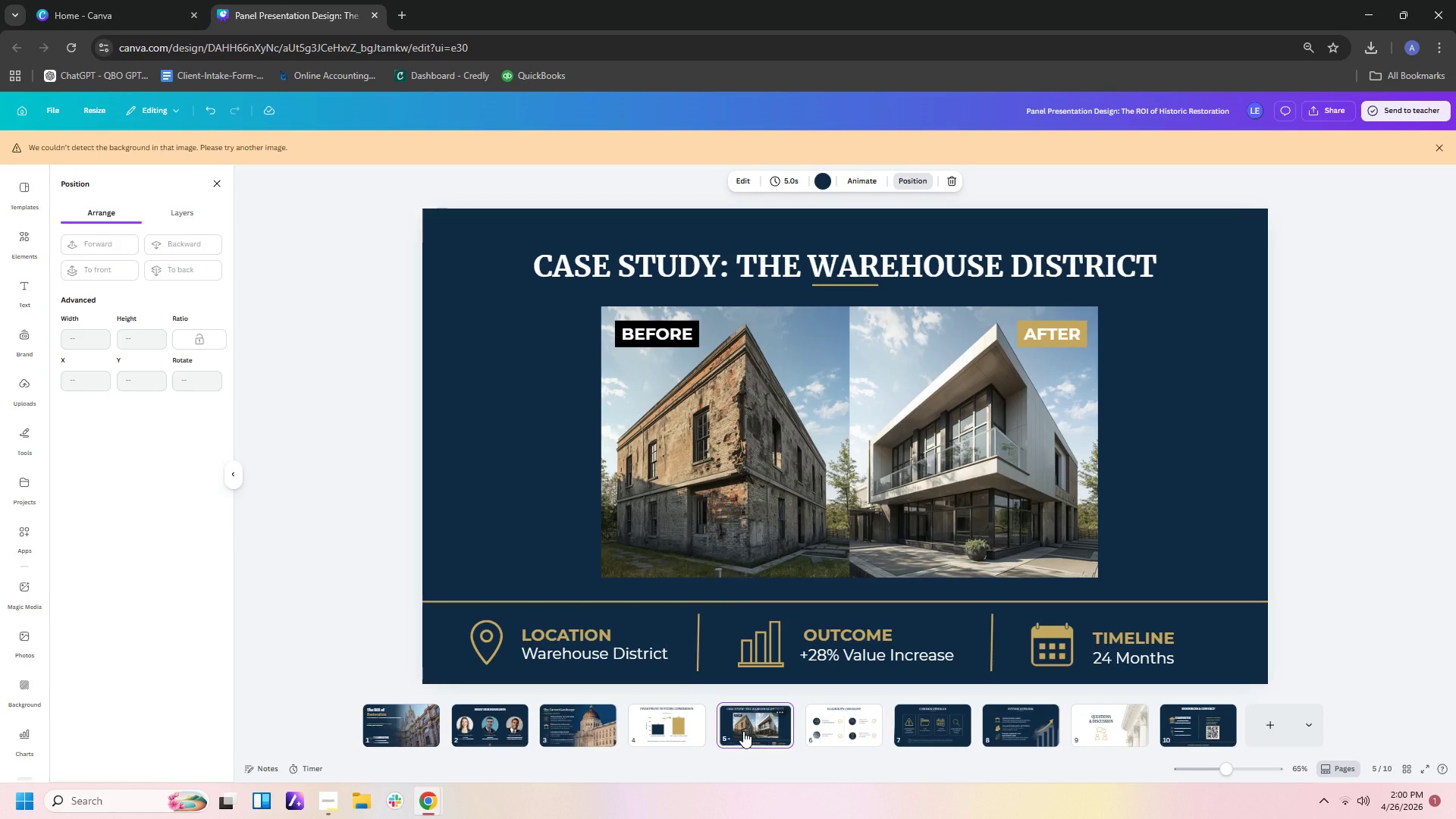 
left_click([28, 593])
 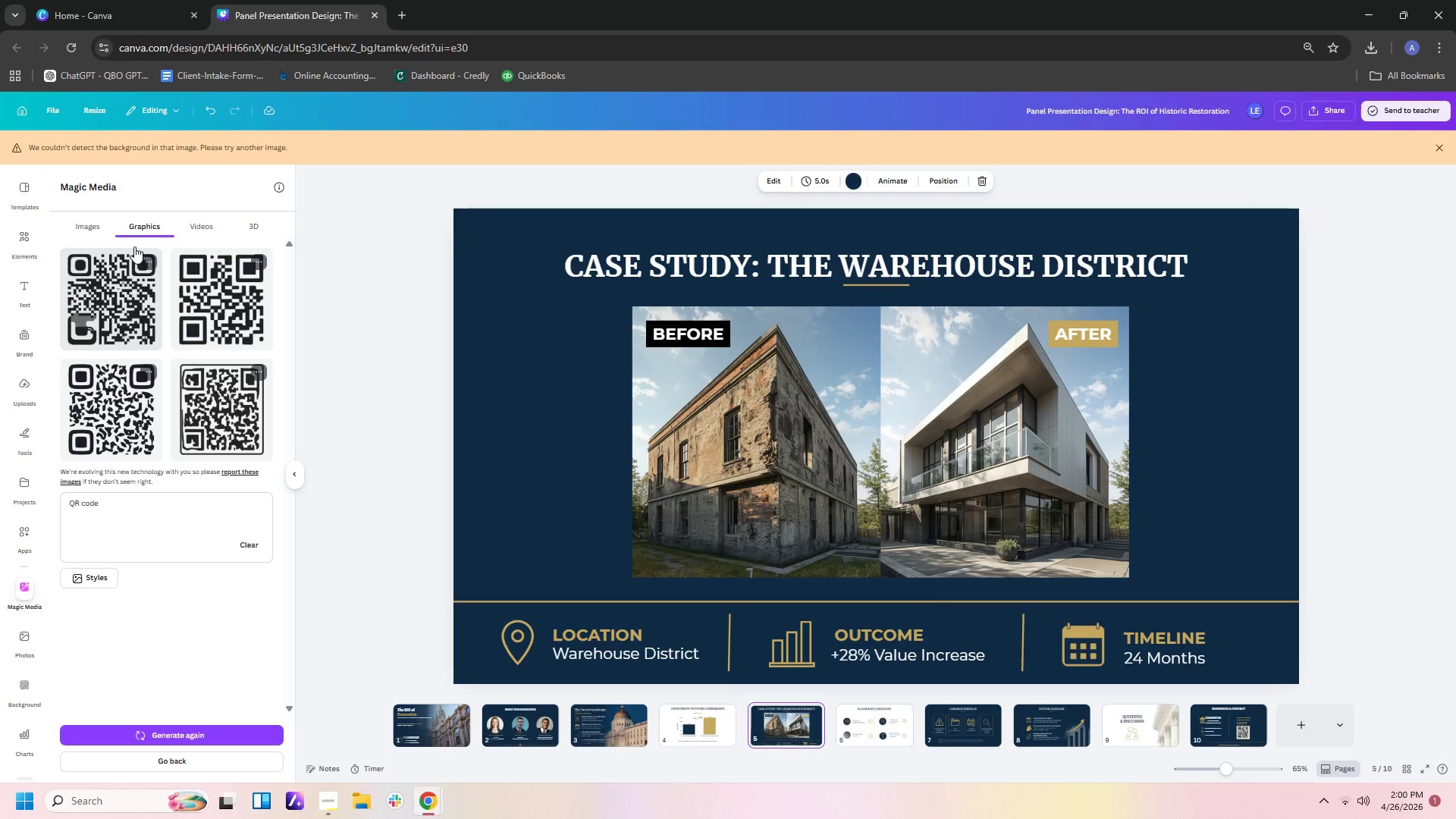 
left_click([89, 229])
 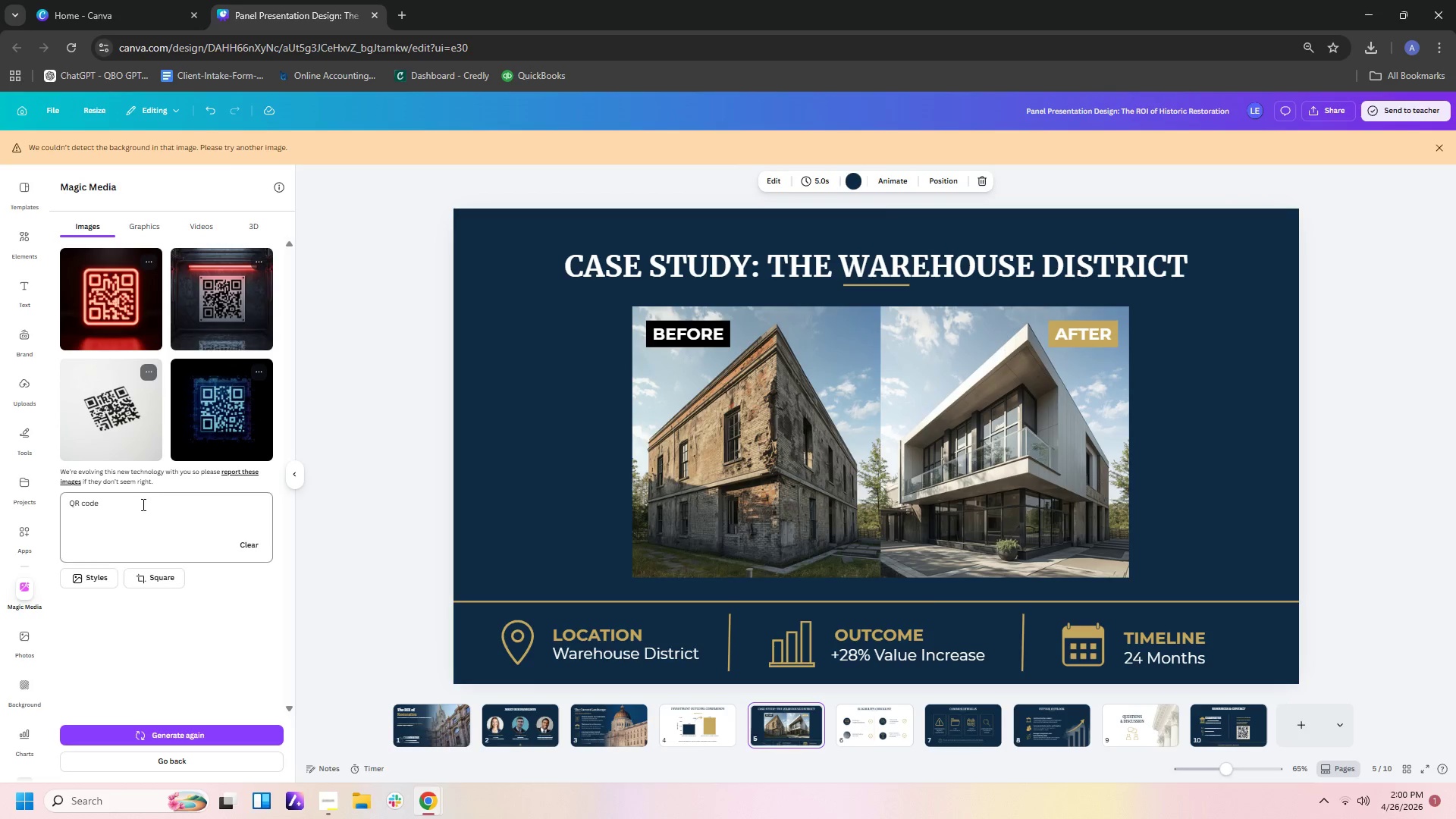 
left_click_drag(start_coordinate=[140, 507], to_coordinate=[0, 497])
 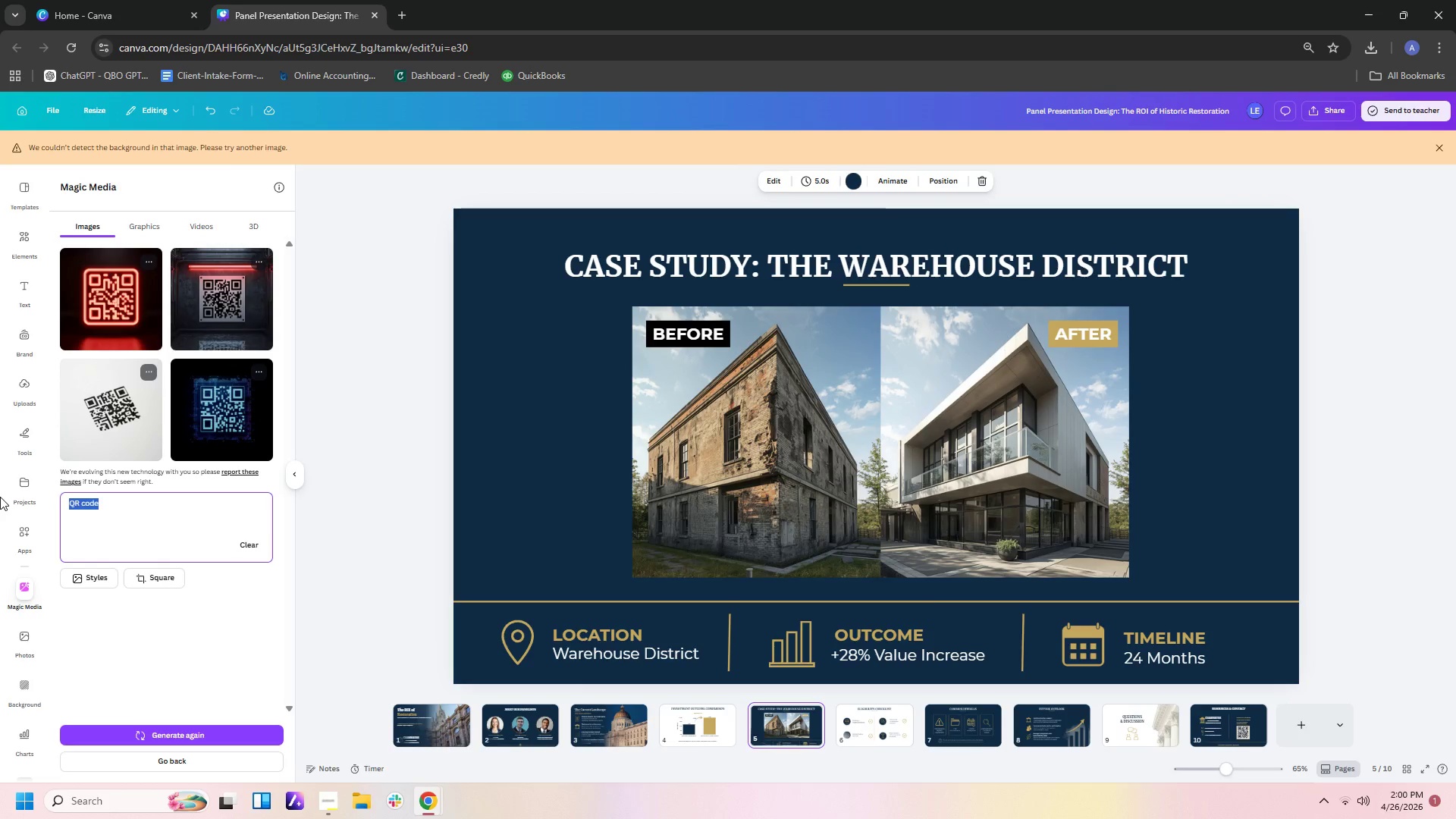 
type(before and afte of)
key(Backspace)
key(Backspace)
key(Backspace)
type( )
key(Backspace)
type(r of hi)
key(Backspace)
key(Backspace)
type(damaged historical )
 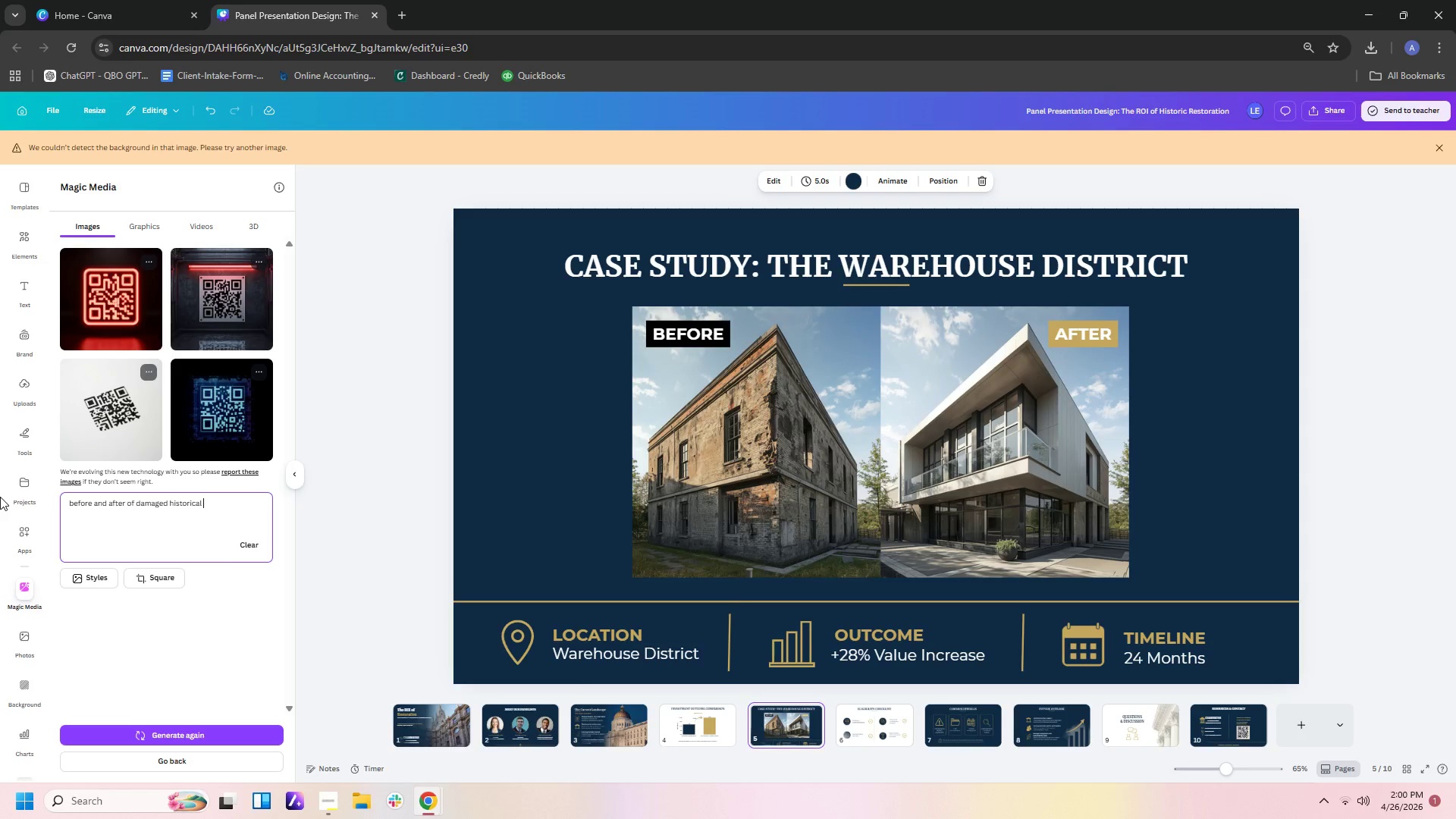 
wait(11.48)
 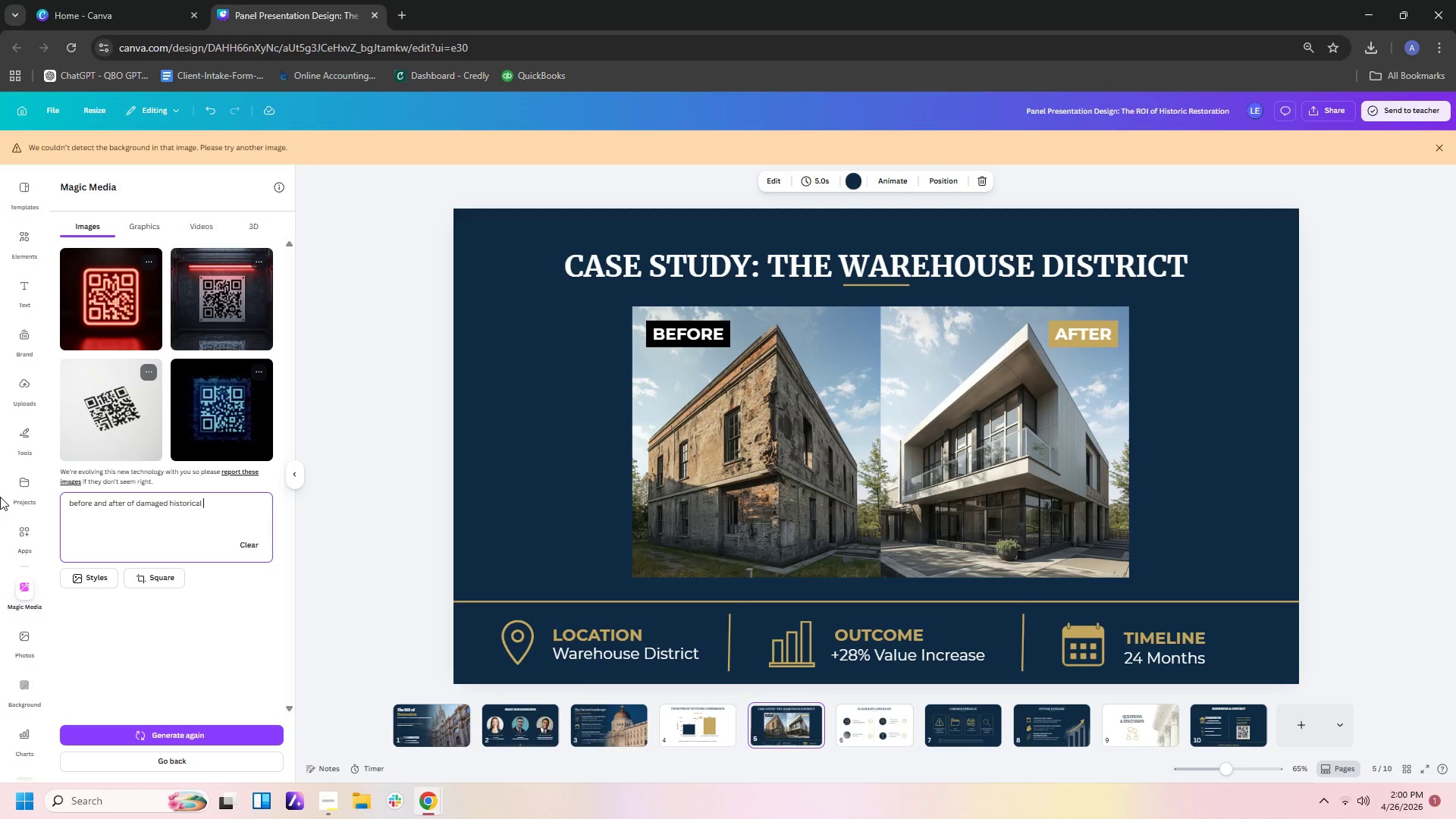 
left_click([604, 737])
 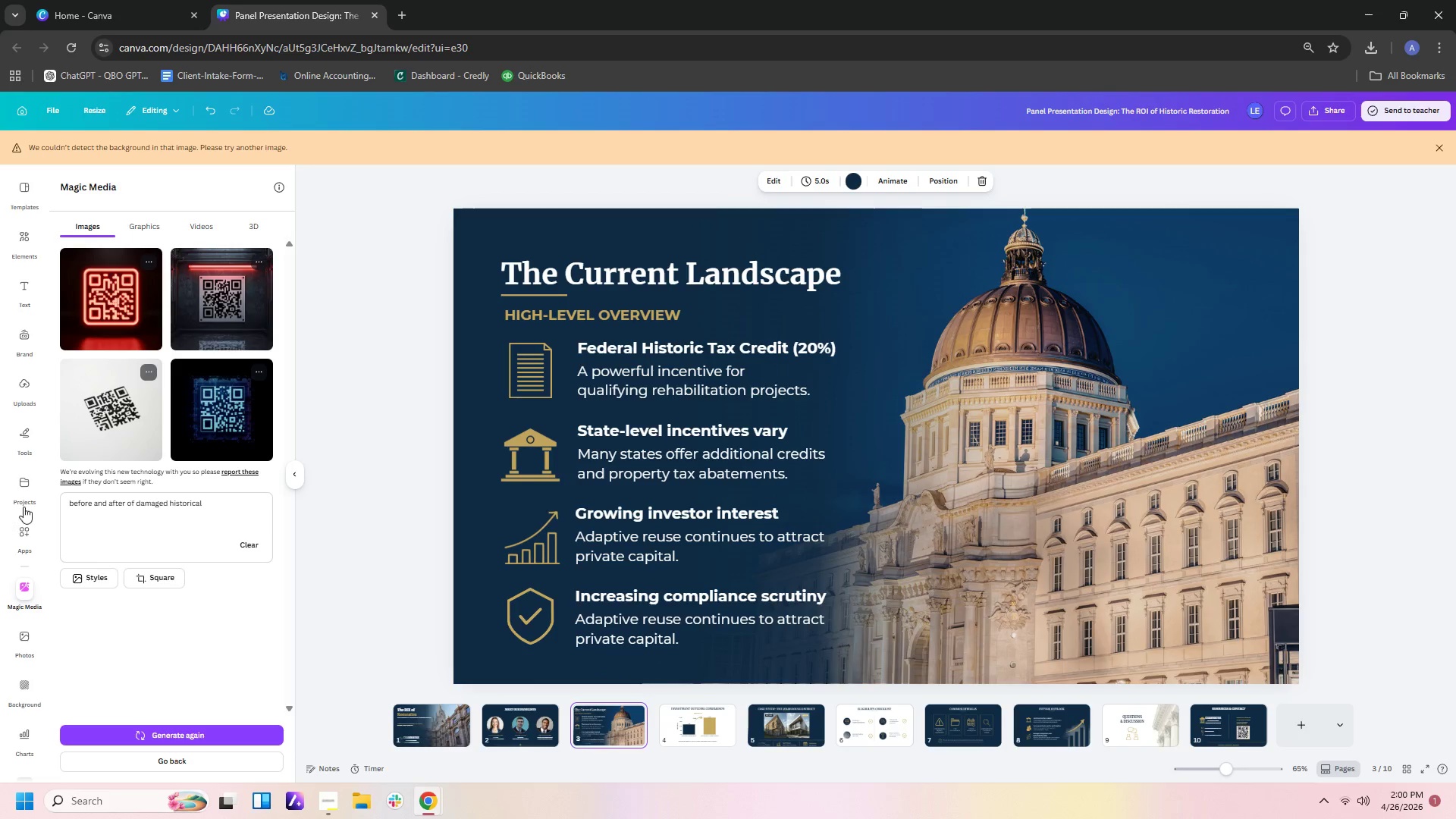 
left_click([212, 502])
 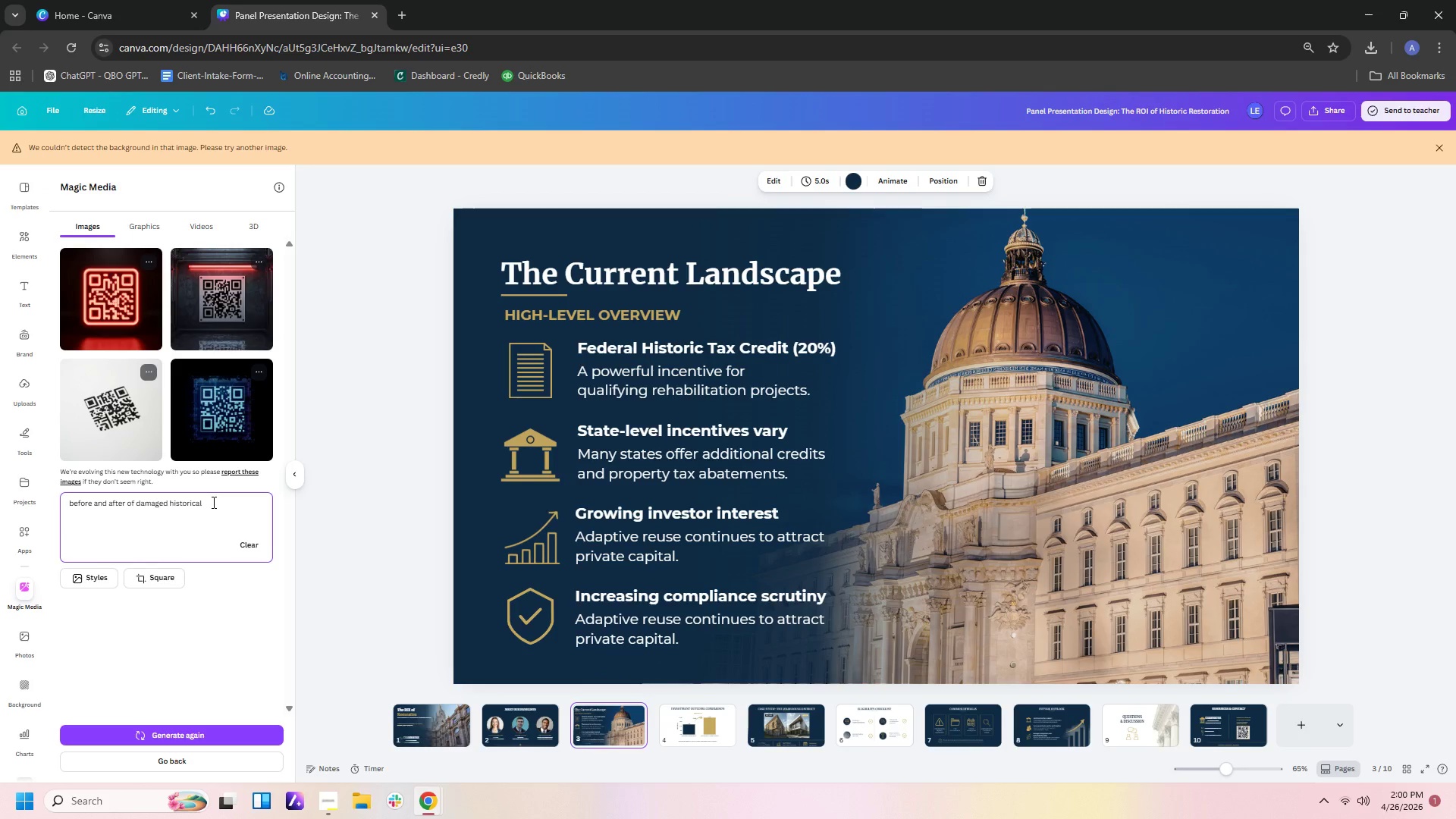 
type(infrastr)
key(Backspace)
key(Backspace)
key(Backspace)
key(Backspace)
key(Backspace)
key(Backspace)
key(Backspace)
key(Backspace)
 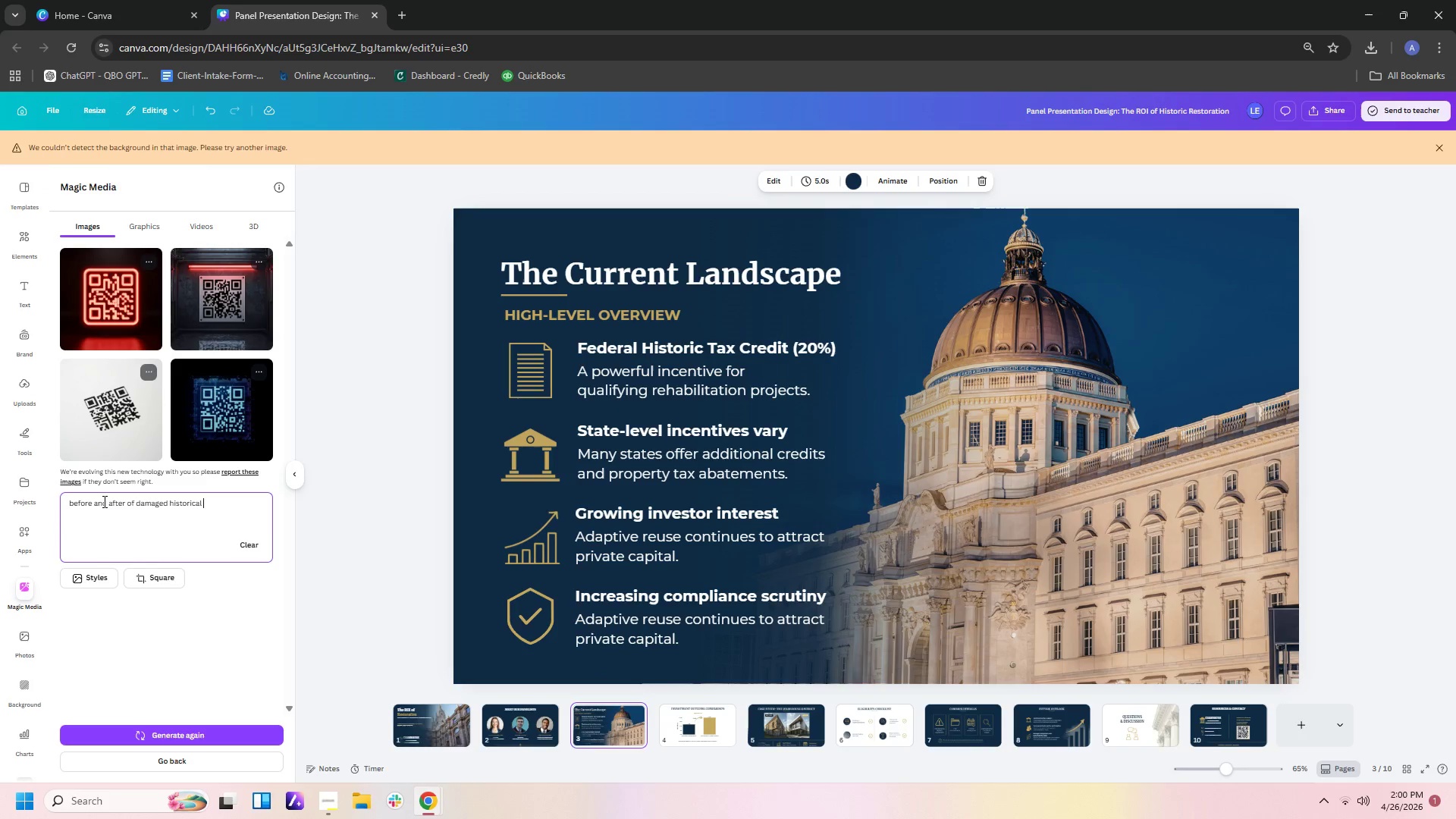 
type(architectural building that restore to make it modern)
 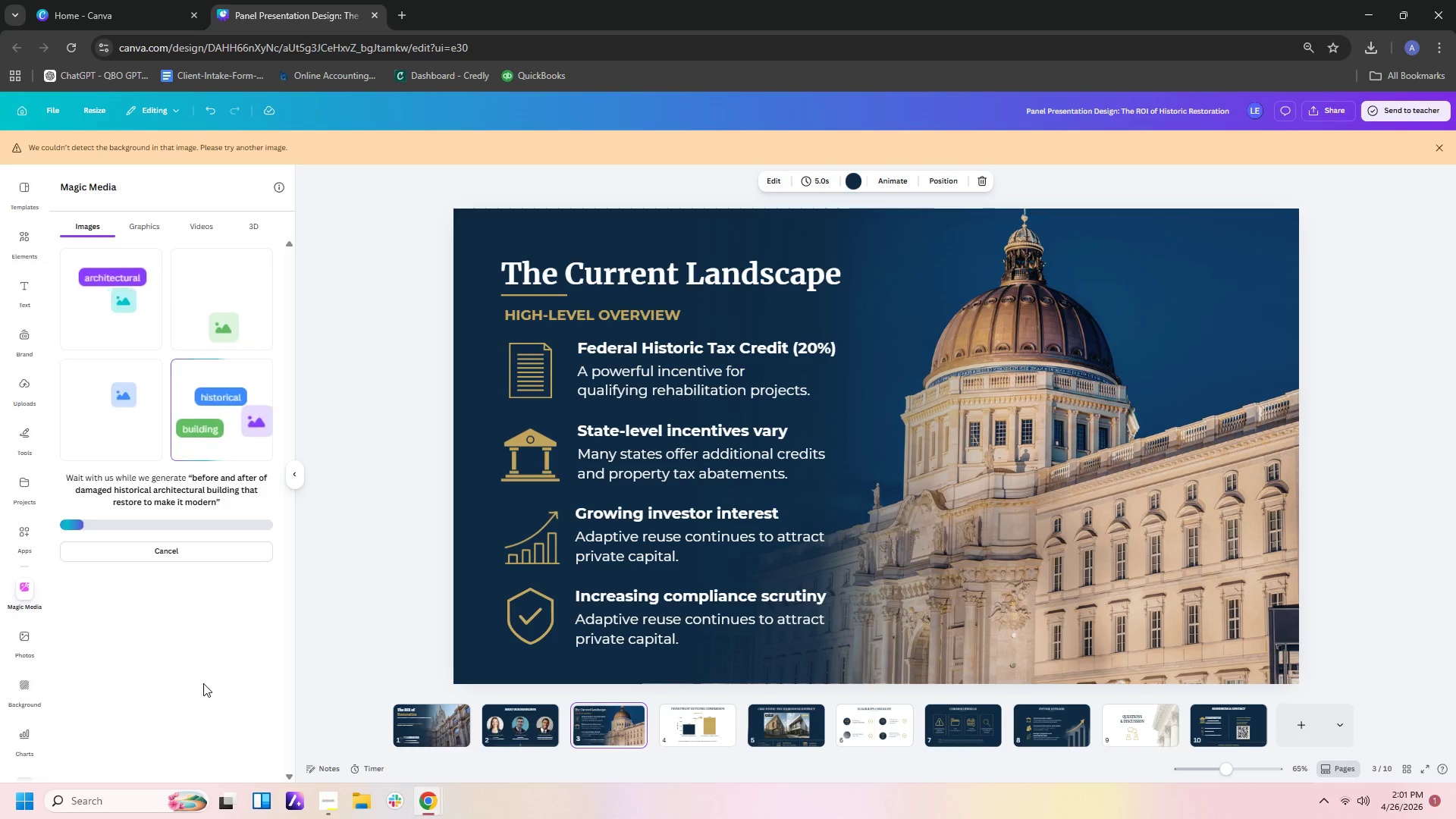 
wait(14.12)
 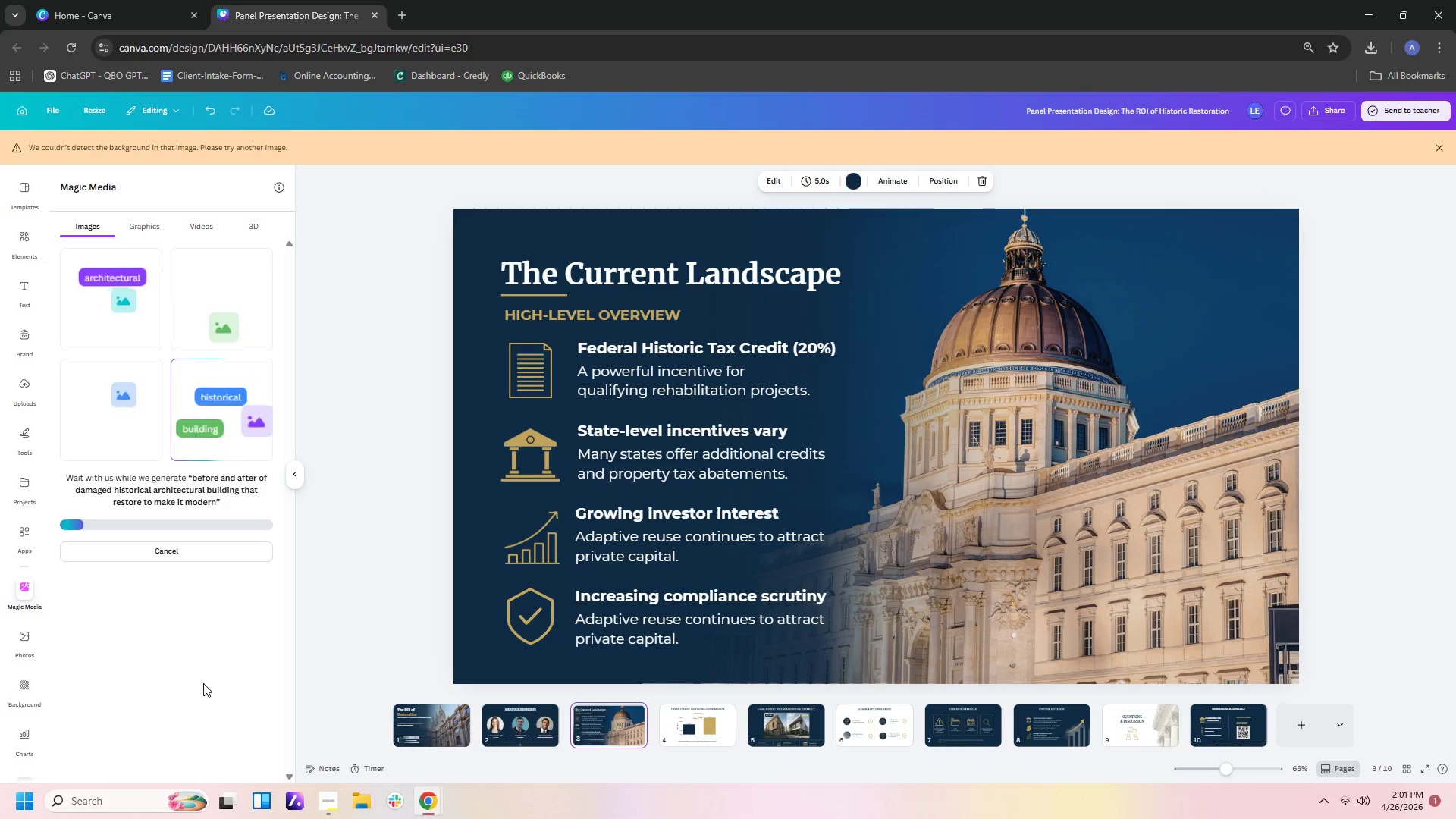 
double_click([632, 638])
 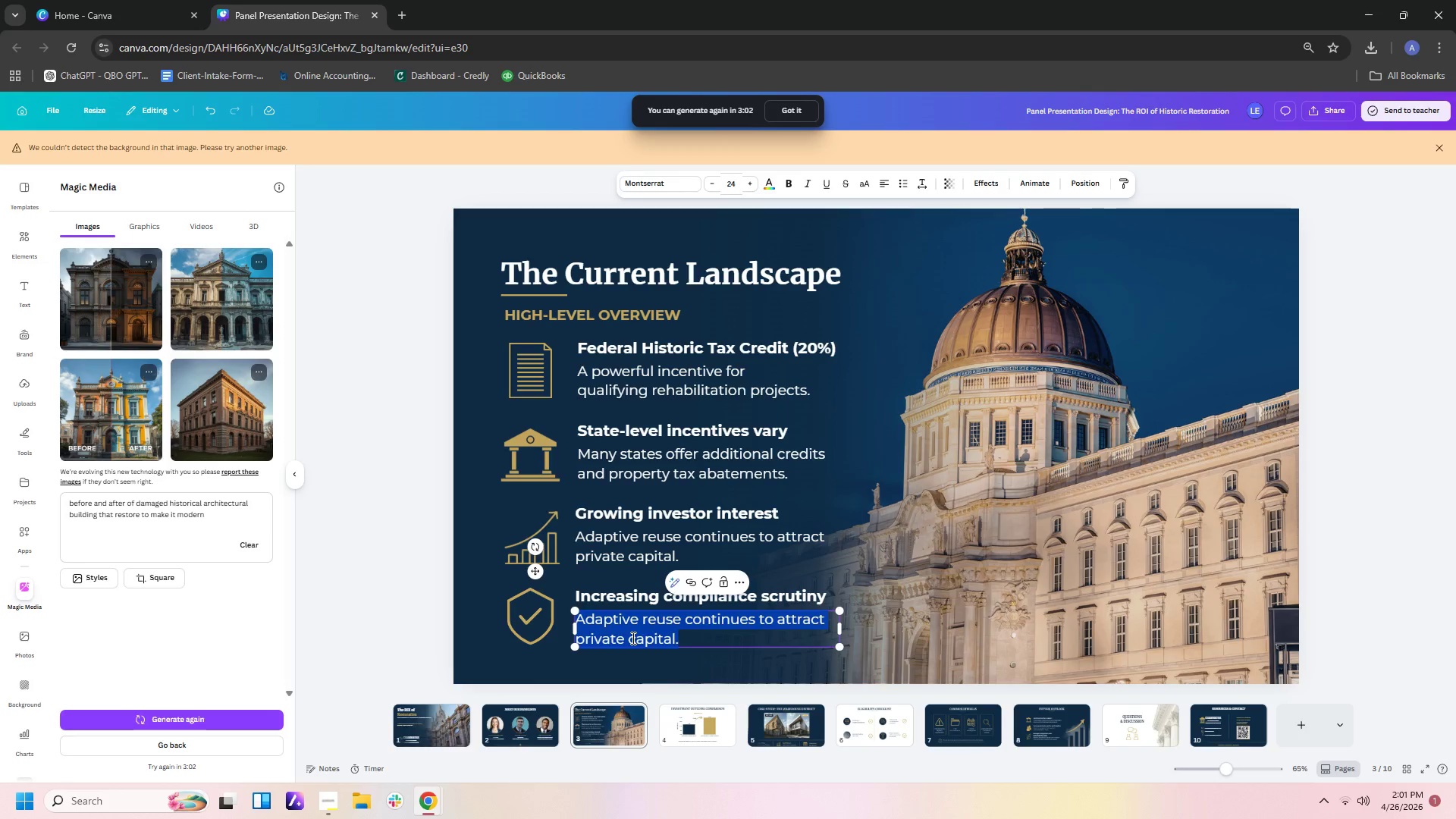 
wait(6.45)
 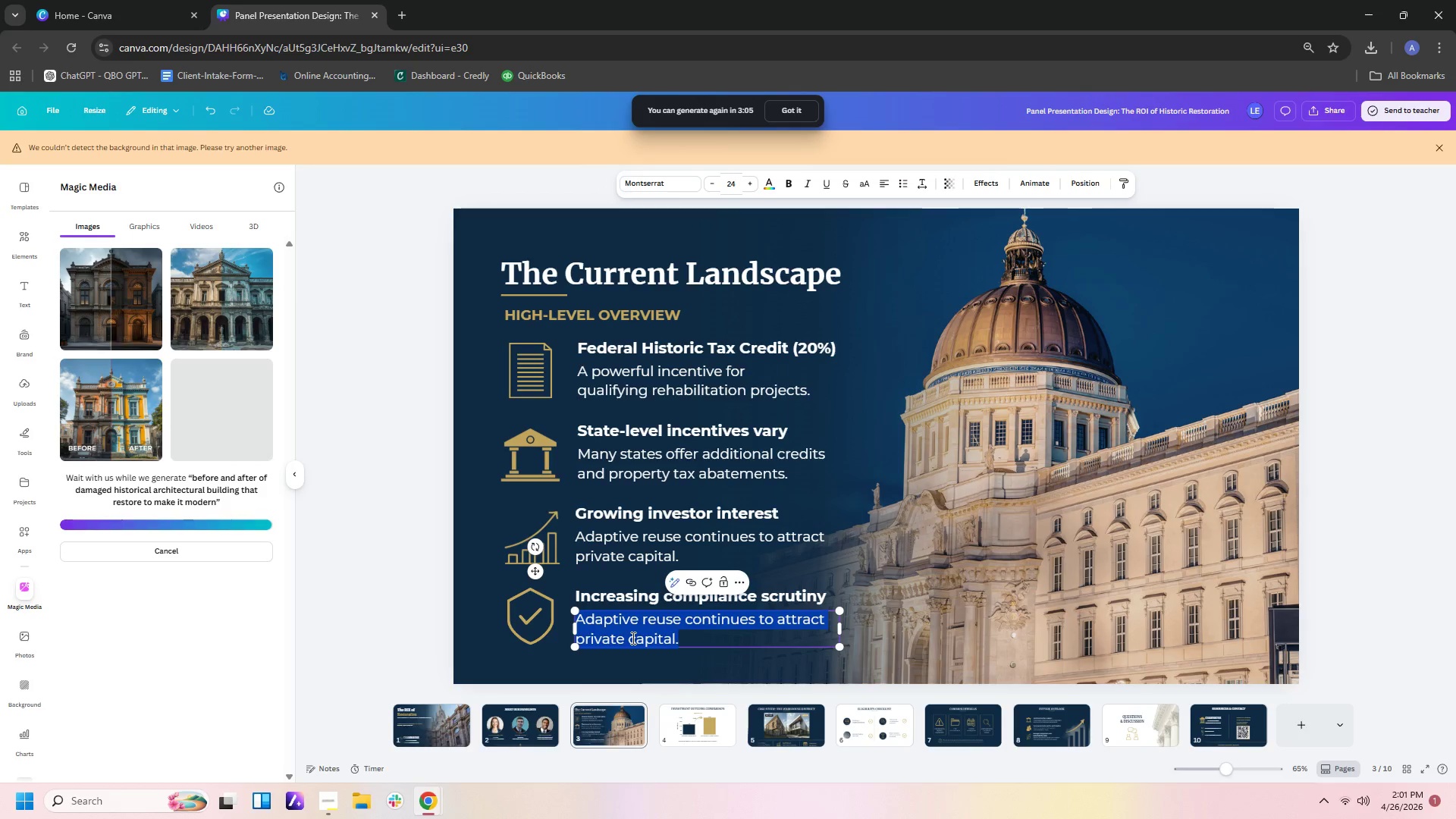 
type(Stronger docy)
key(Backspace)
type(umentation and adhernce)
key(Backspace)
key(Backspace)
key(Backspace)
type(ence )
 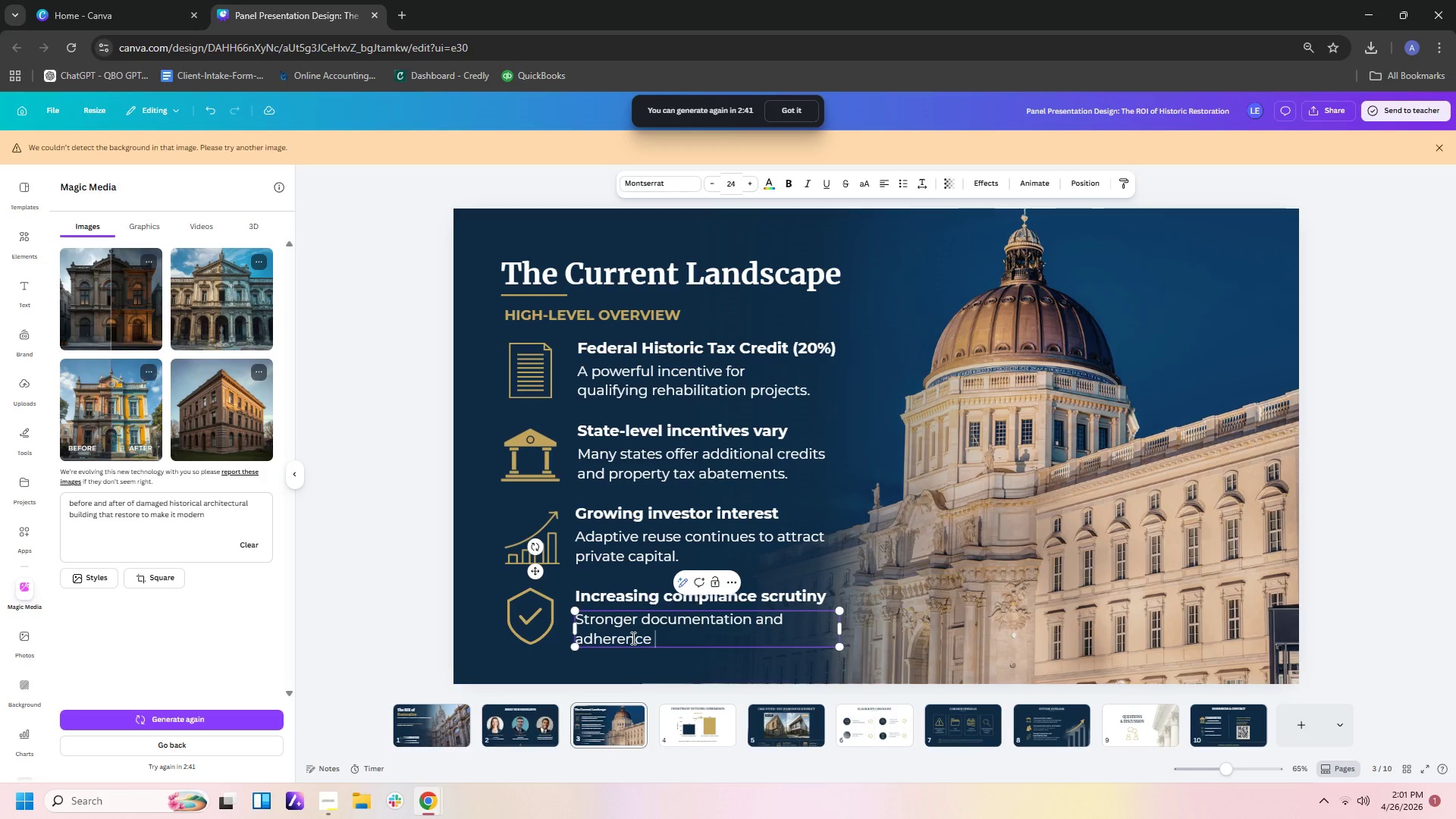 
type(to preservation)
 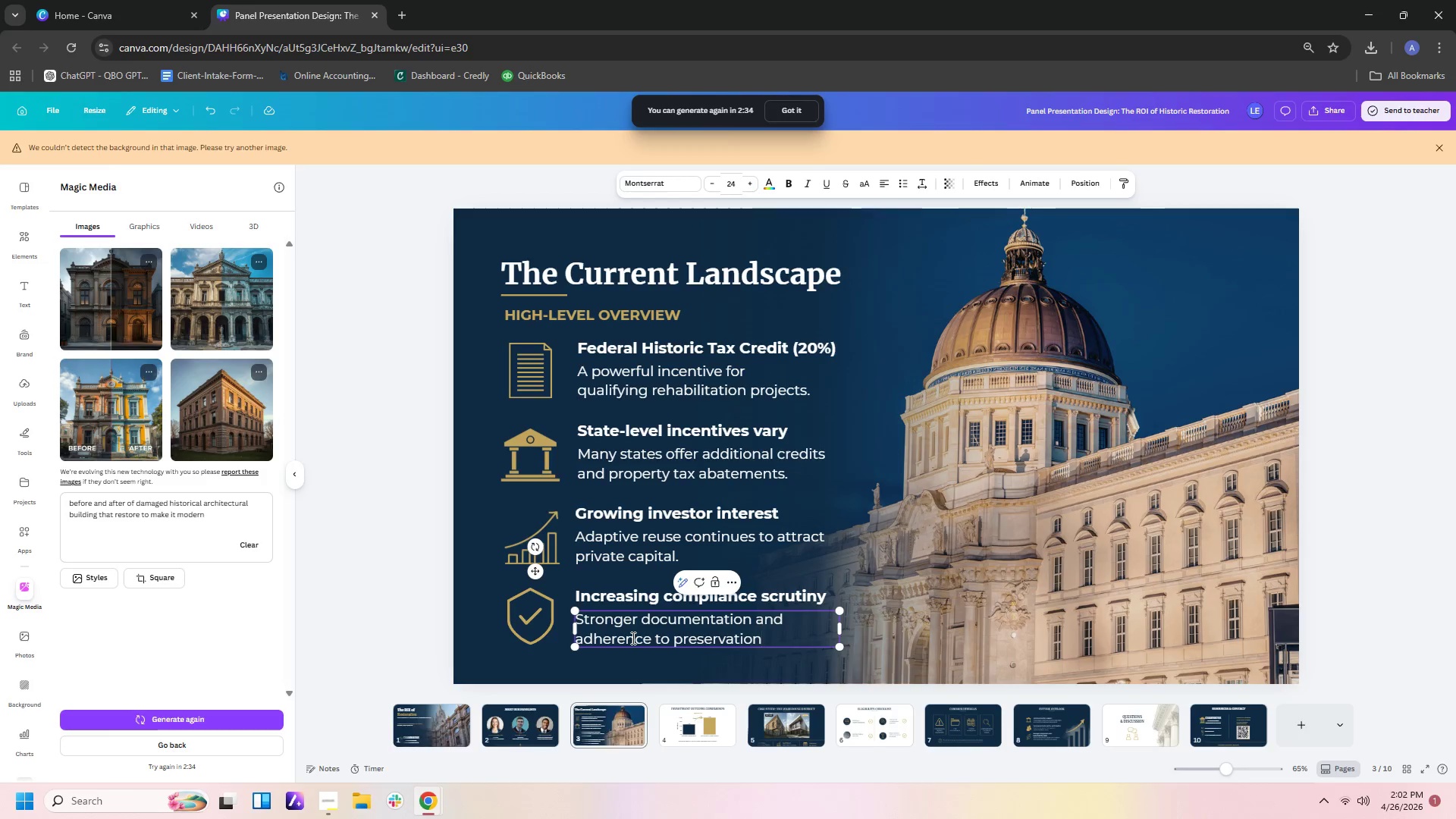 
type(standards)
 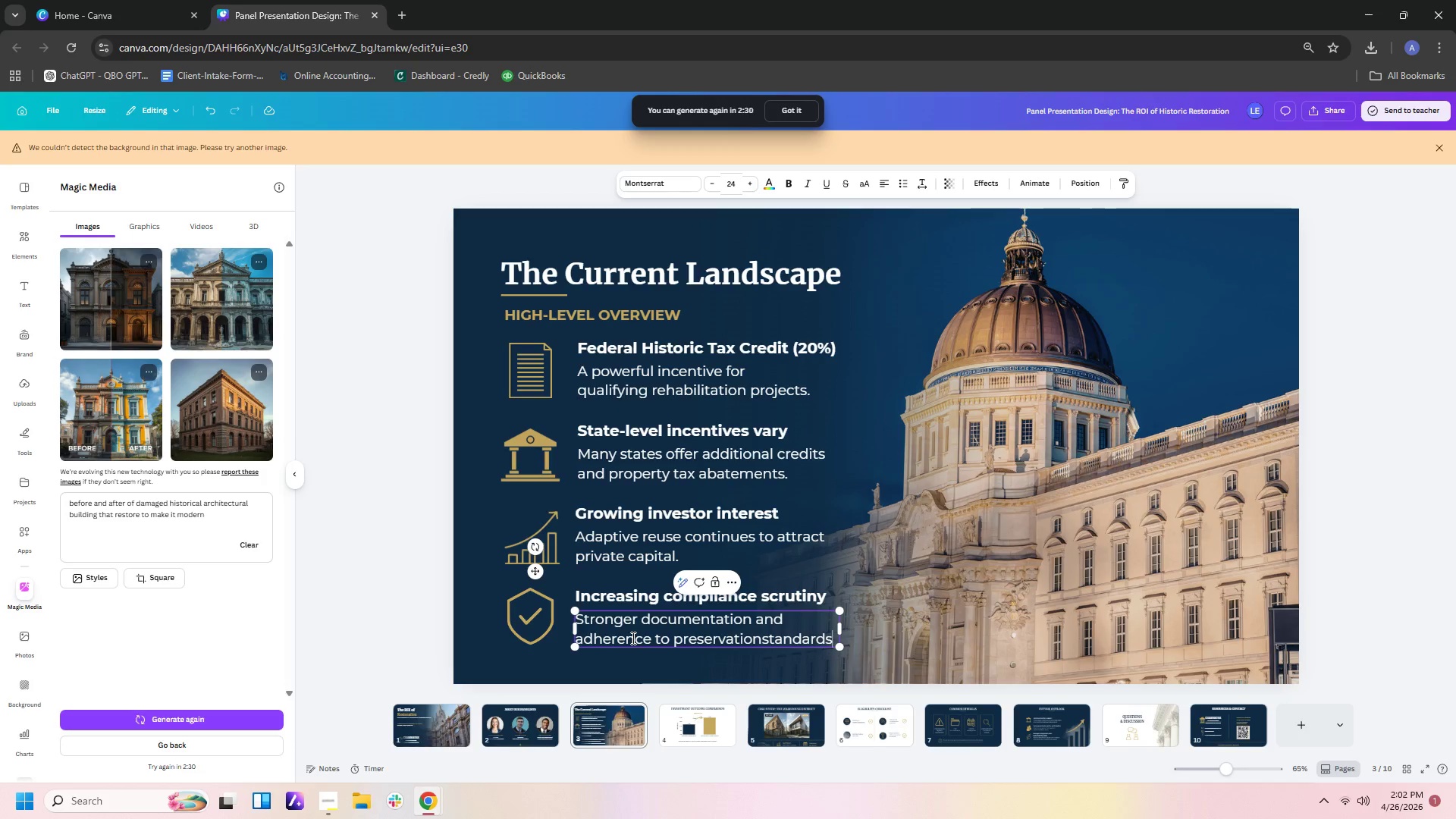 
key(ArrowLeft)
 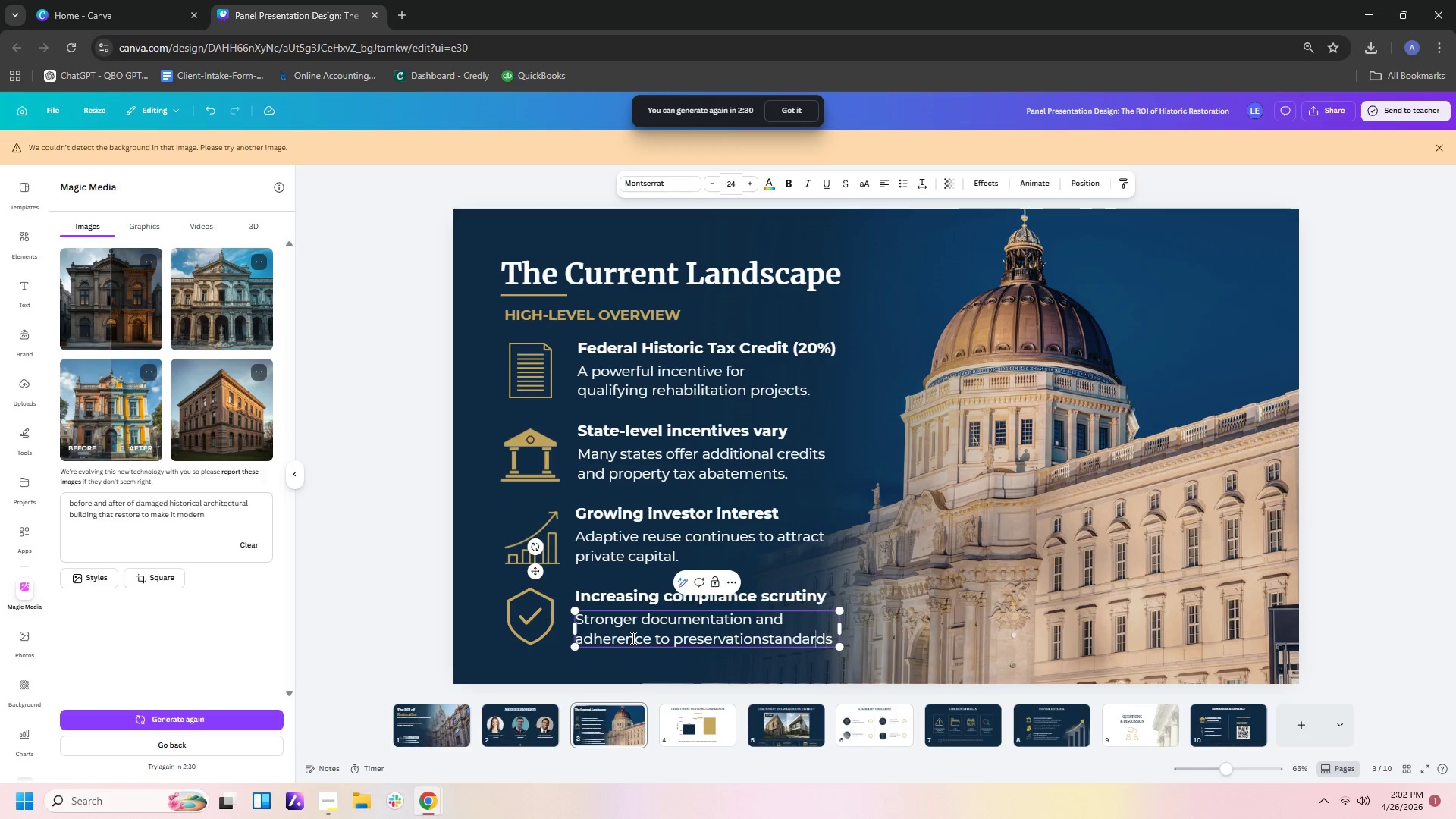 
key(ArrowLeft)
 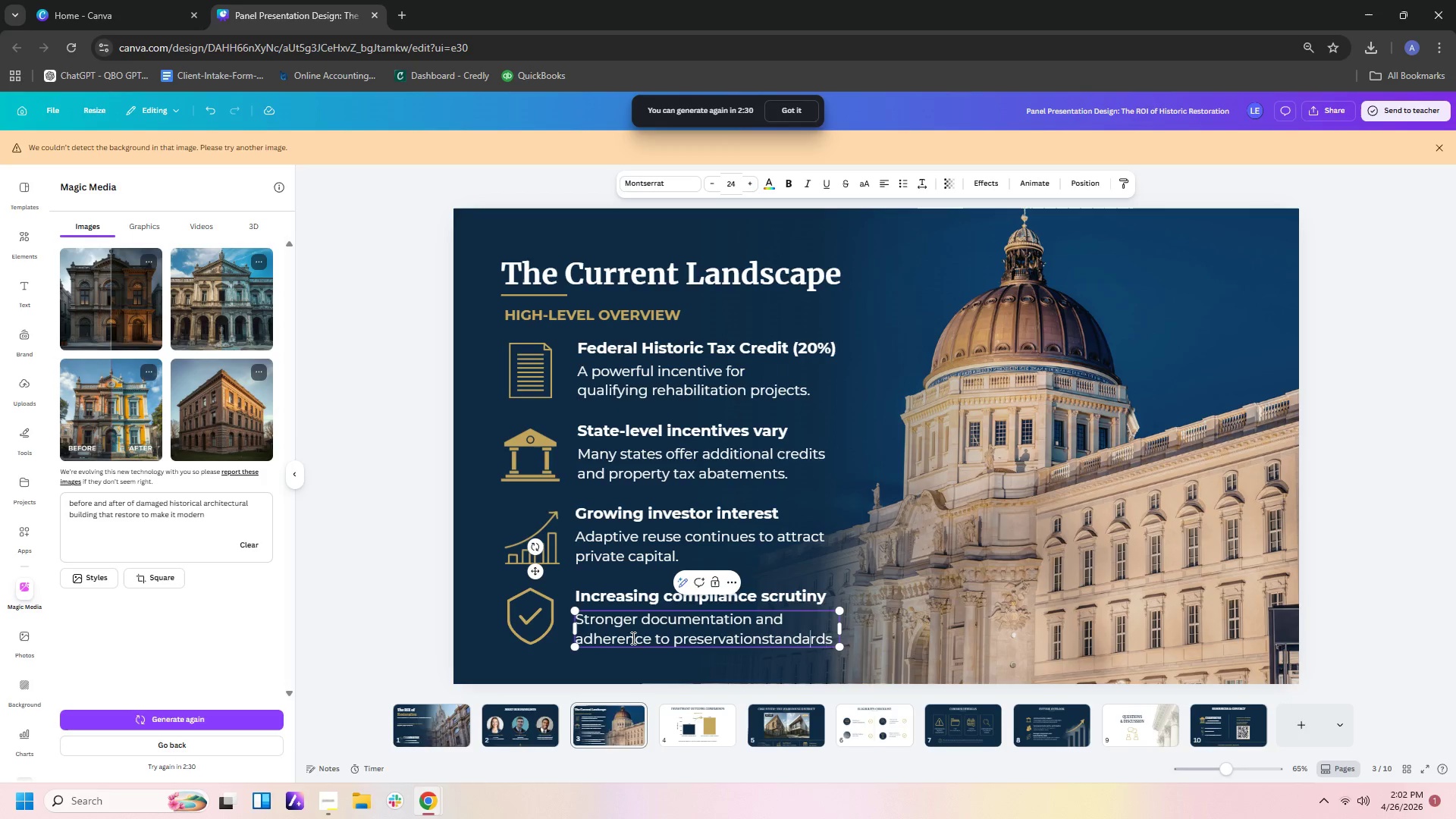 
key(ArrowLeft)
 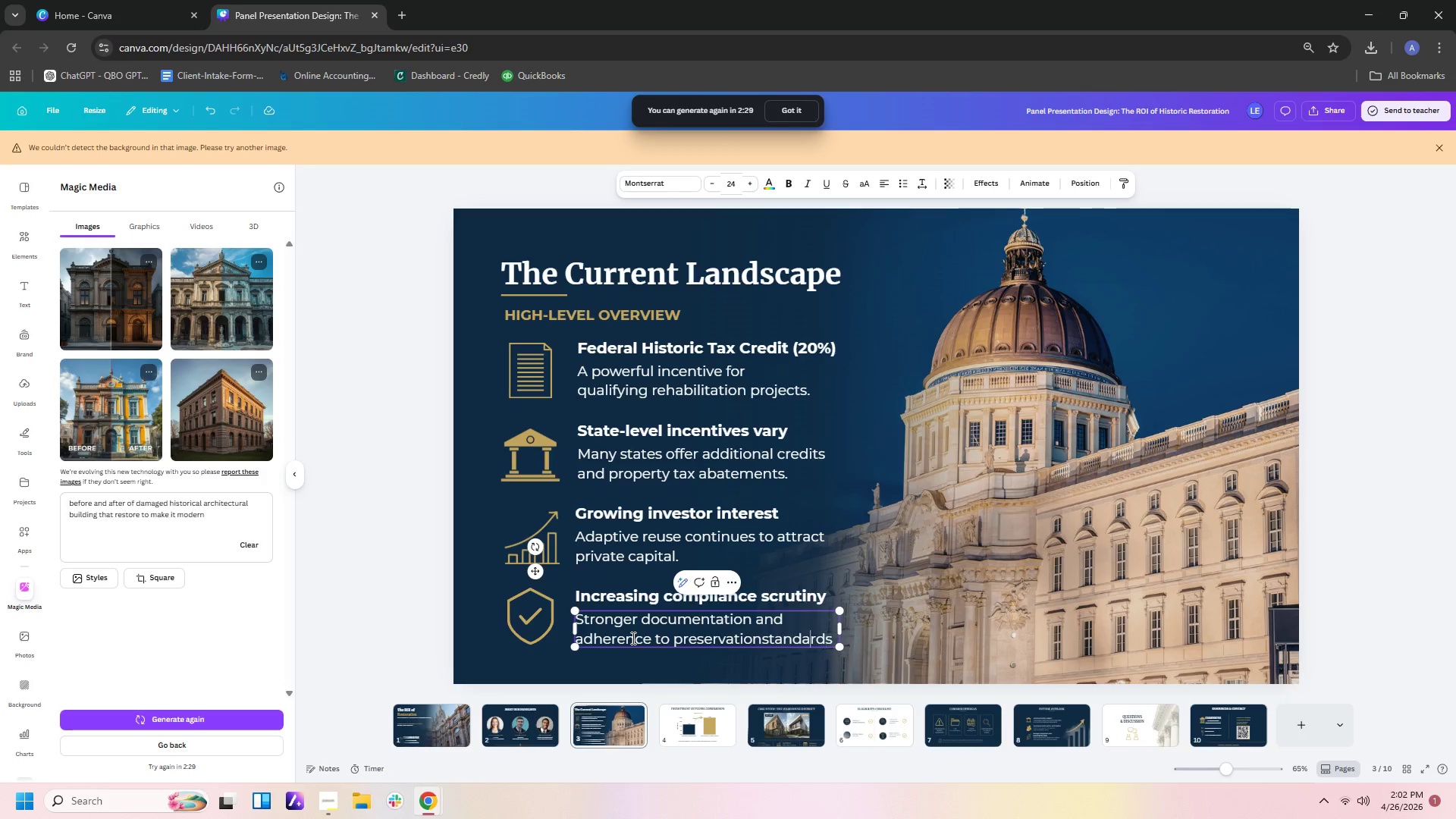 
key(ArrowLeft)
 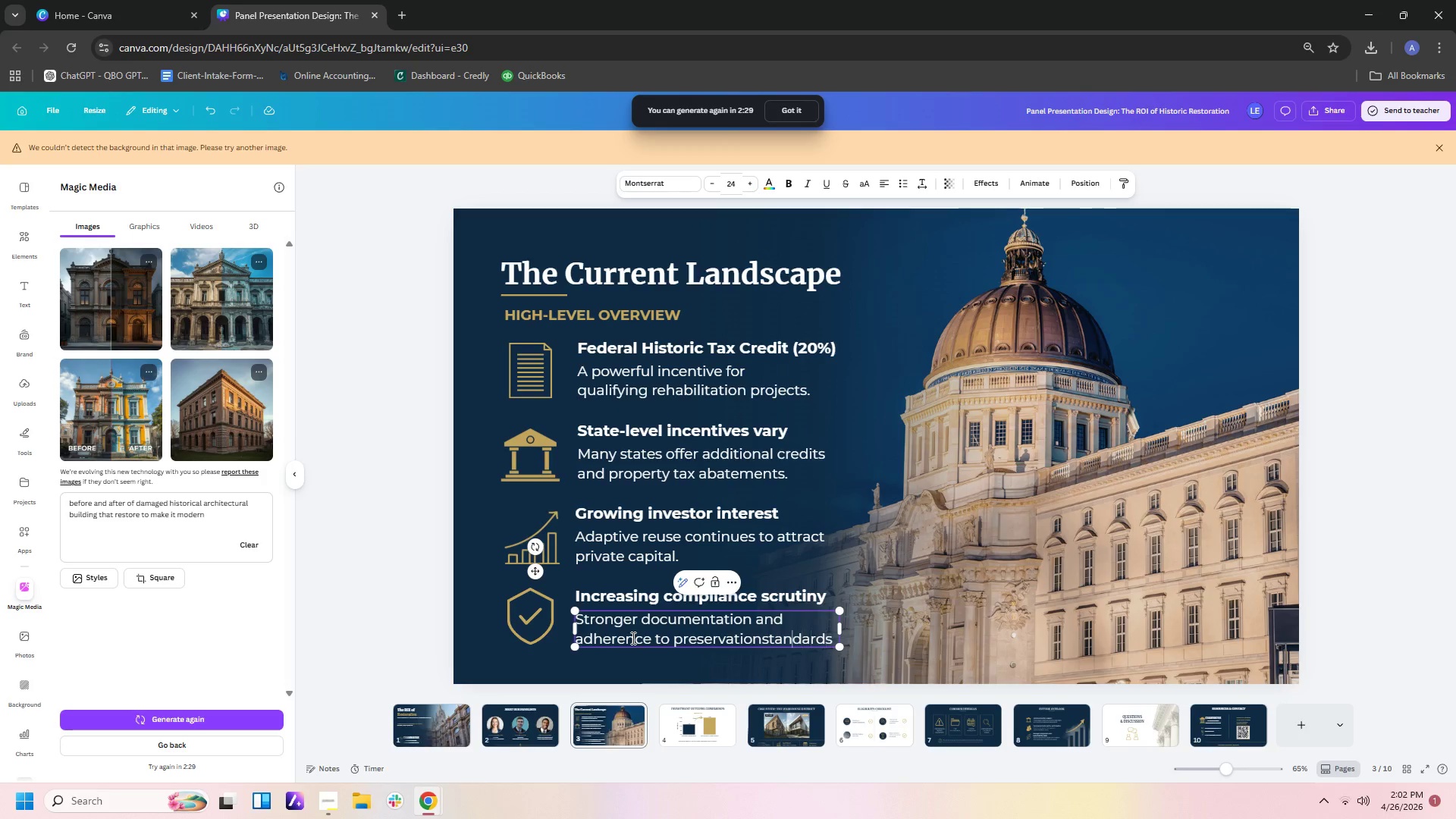 
key(ArrowLeft)
 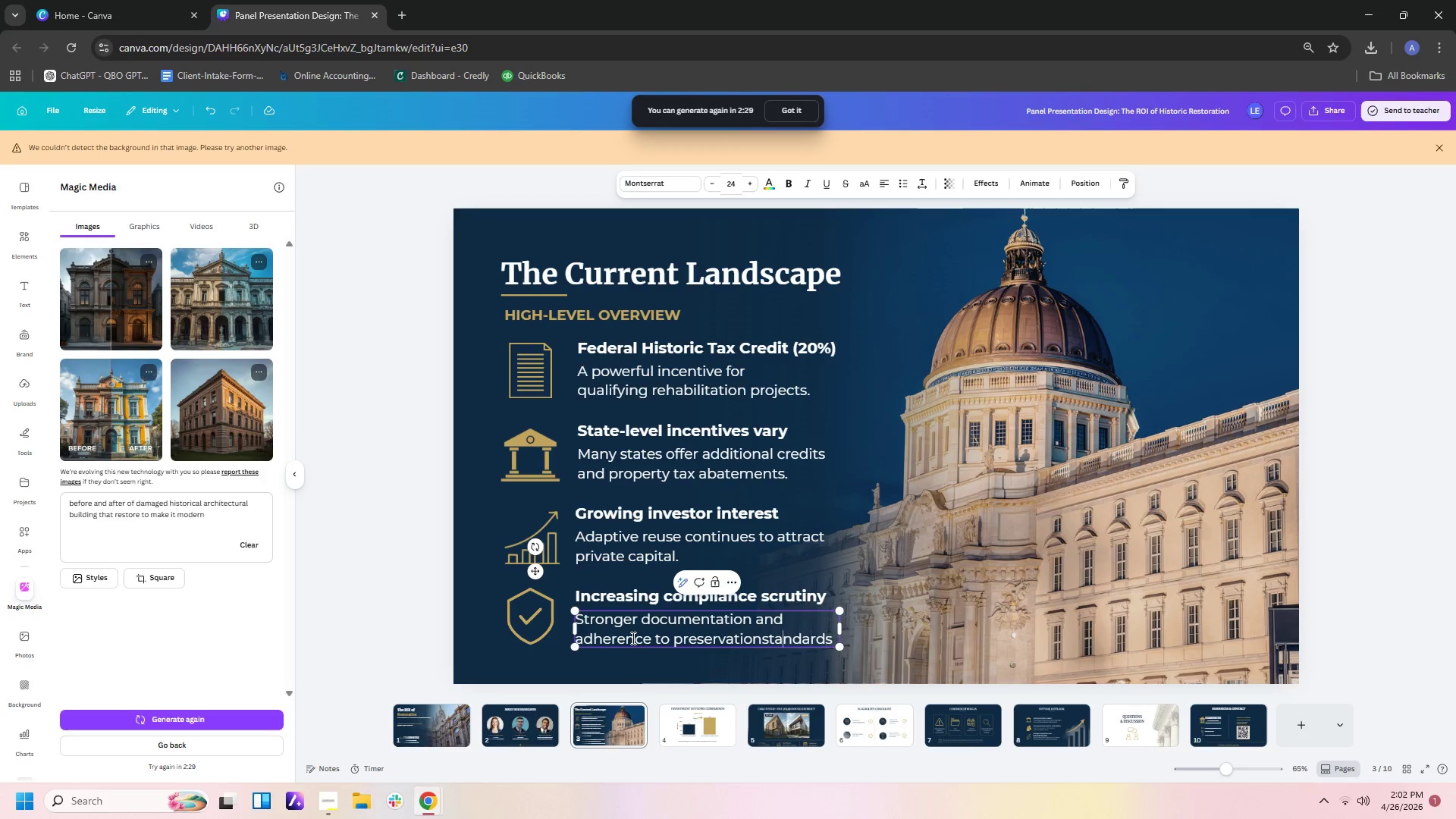 
key(ArrowLeft)
 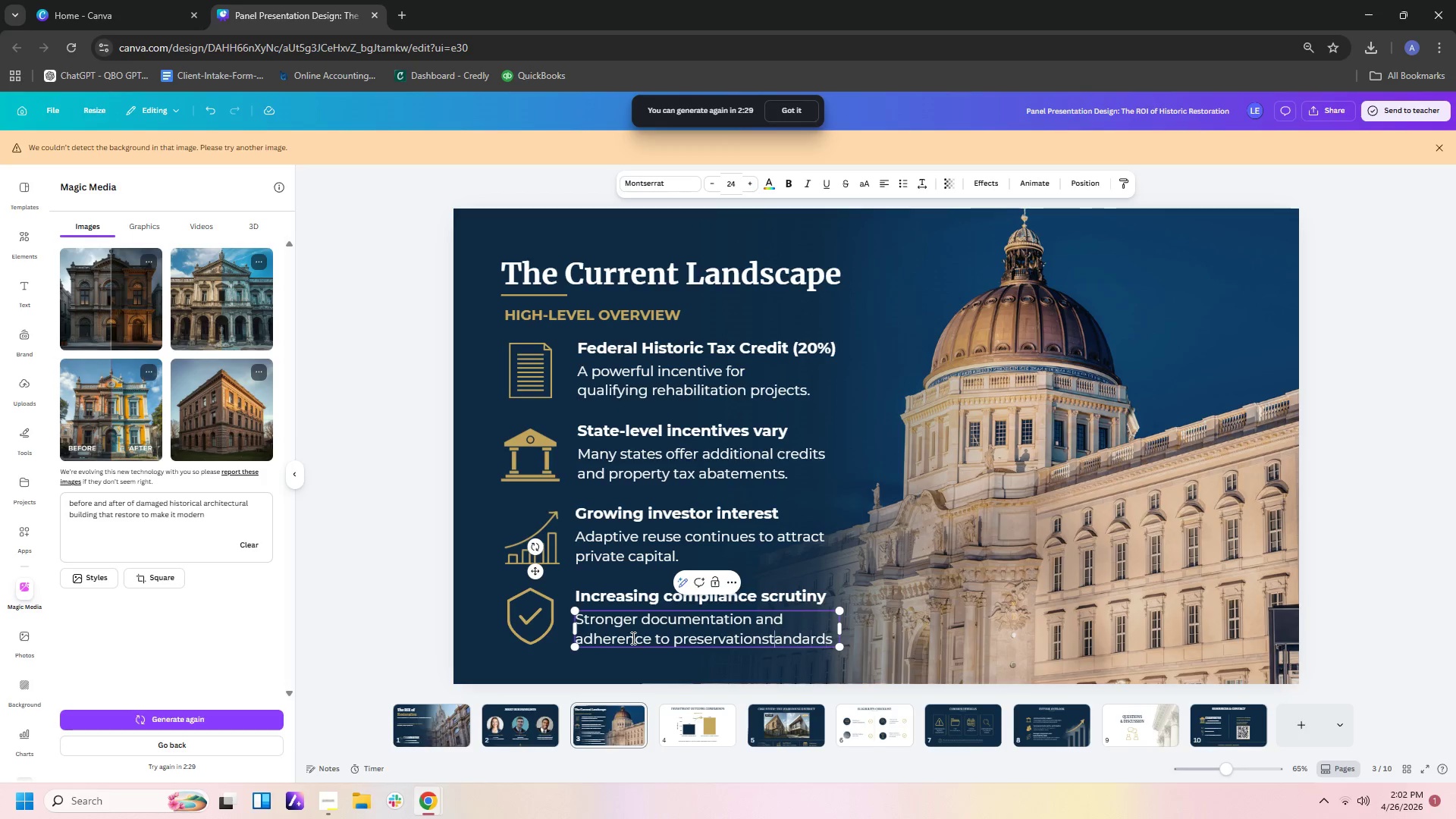 
key(ArrowLeft)
 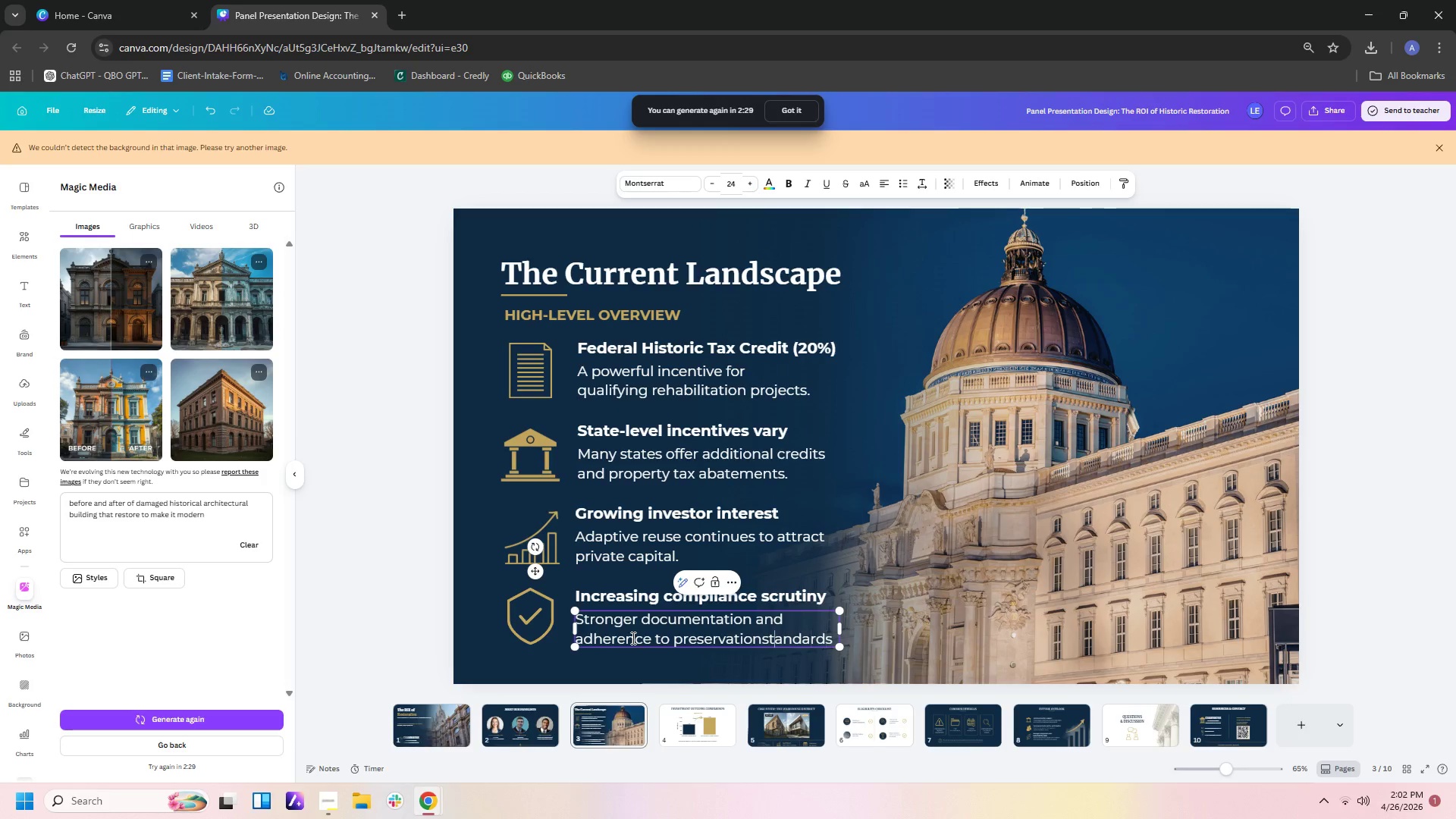 
key(ArrowLeft)
 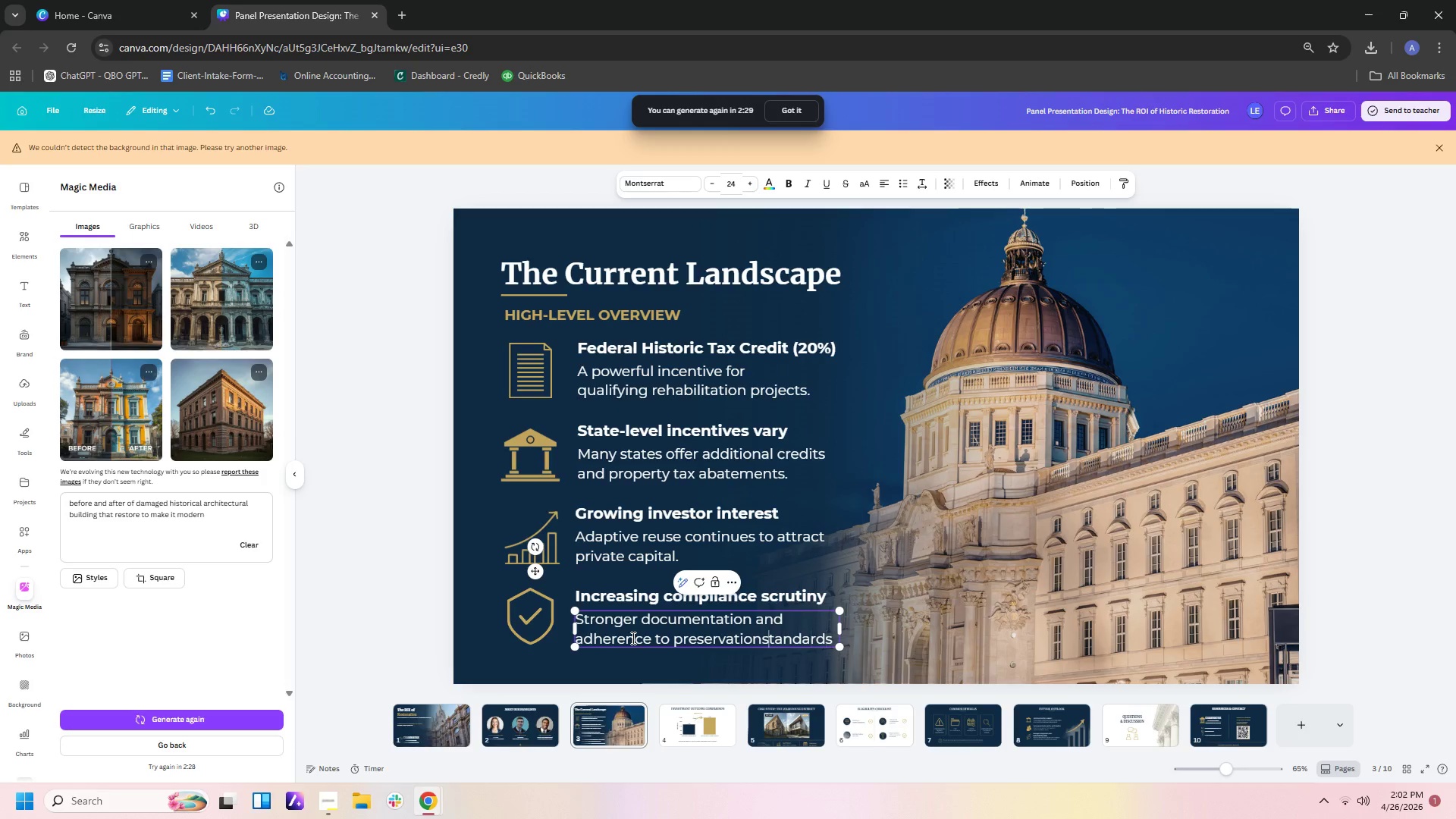 
key(ArrowLeft)
 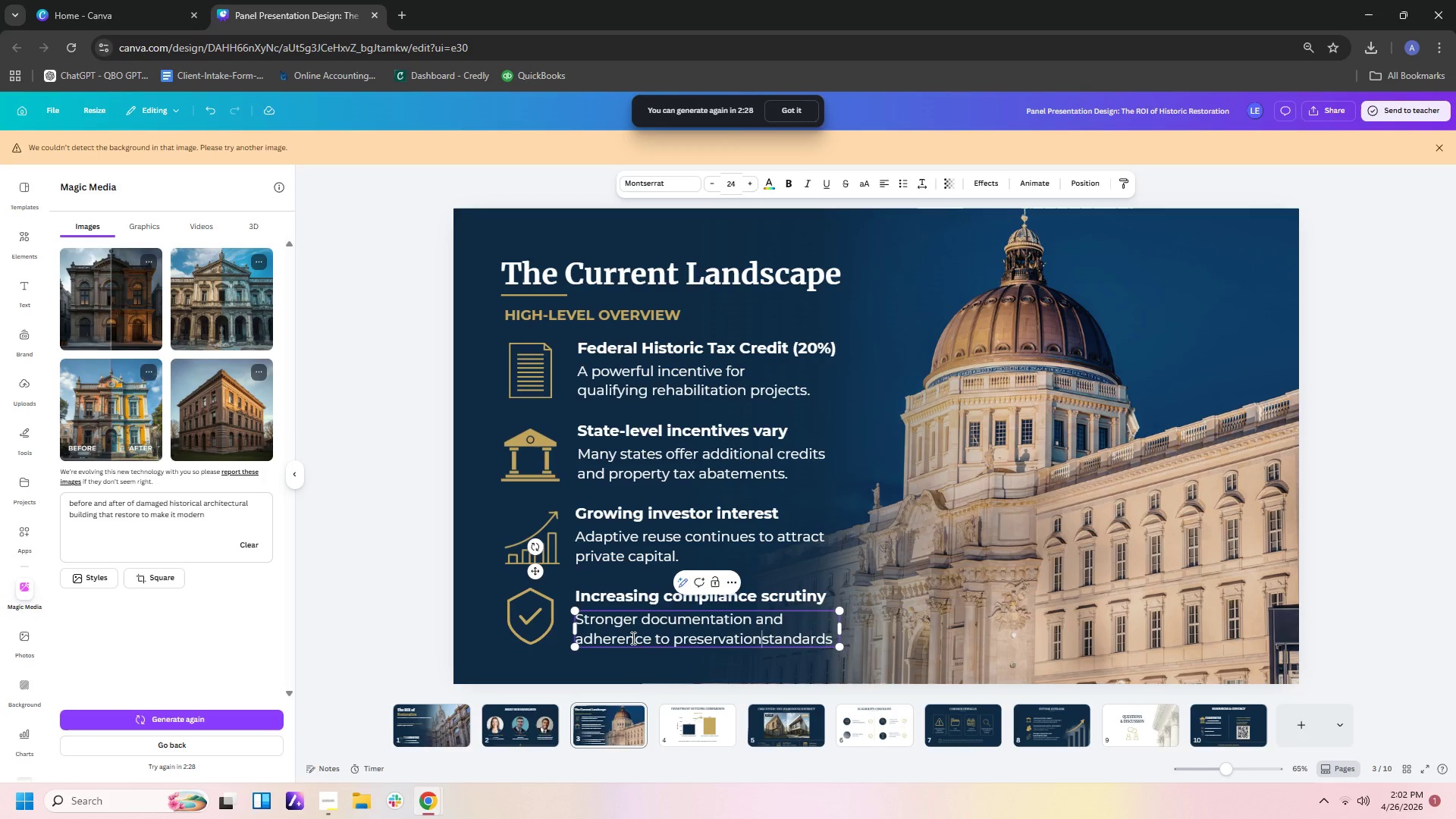 
key(Space)
 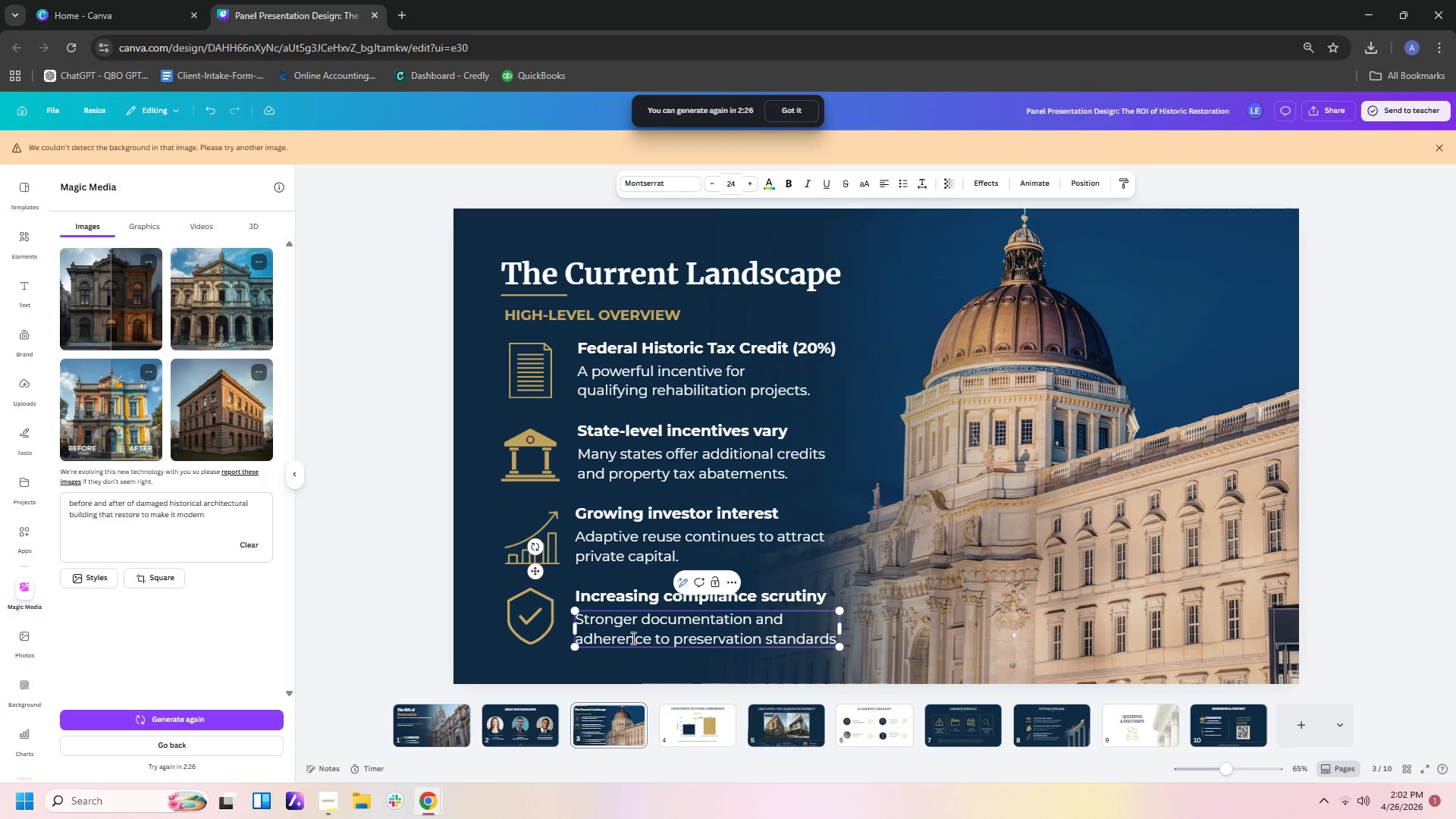 
hold_key(key=ArrowRight, duration=0.84)
 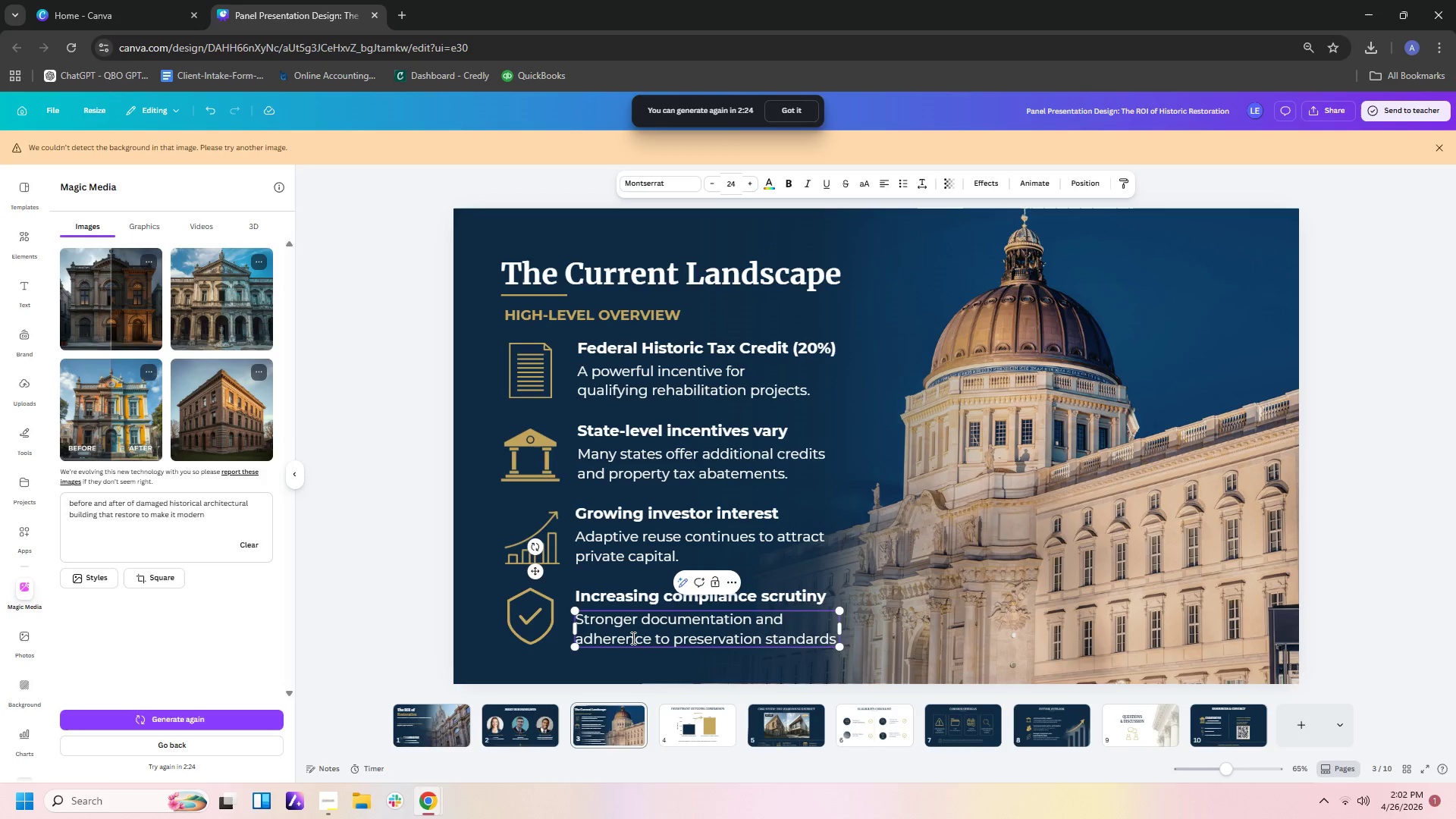 
key(Period)
 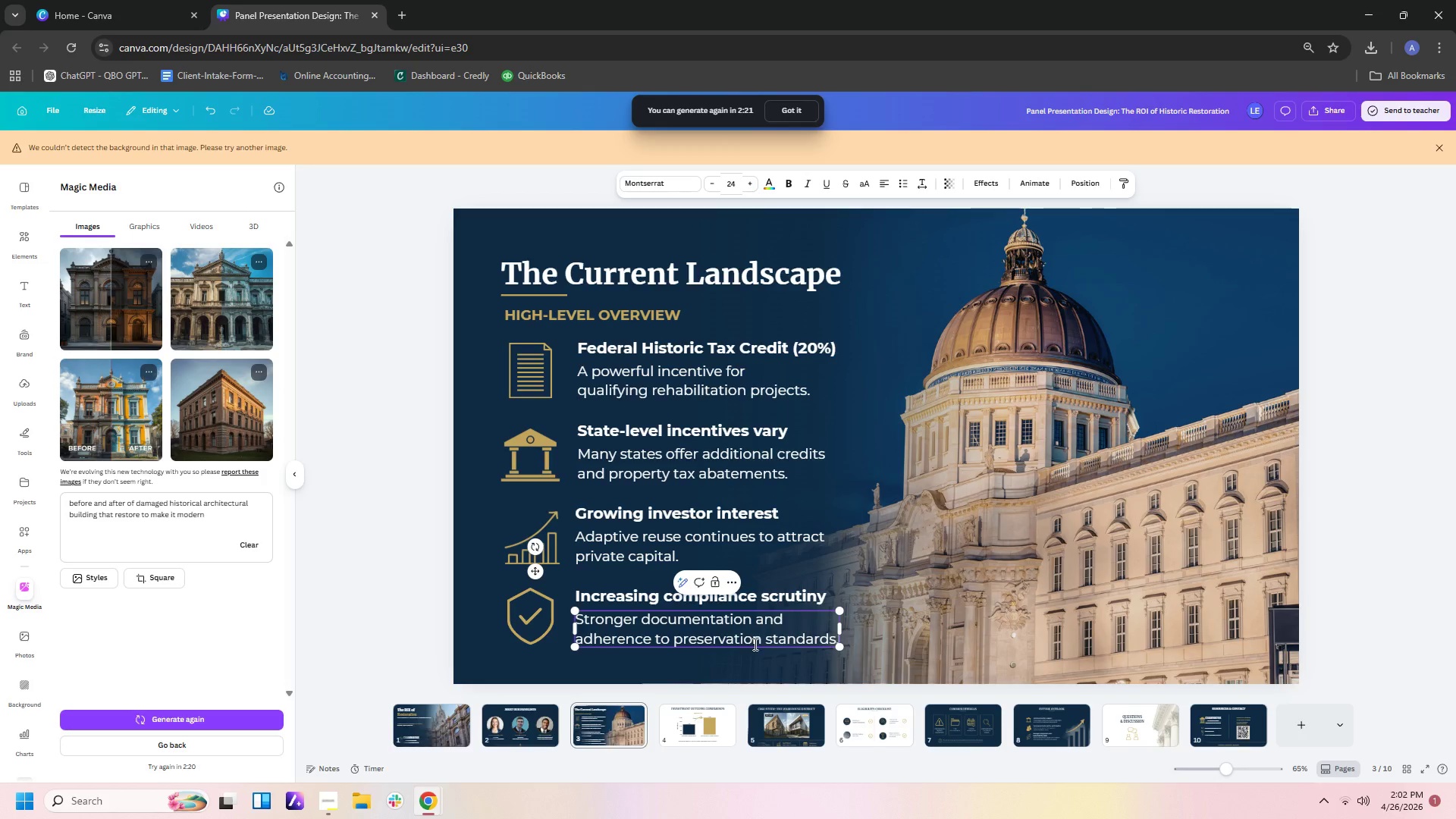 
left_click_drag(start_coordinate=[842, 630], to_coordinate=[855, 630])
 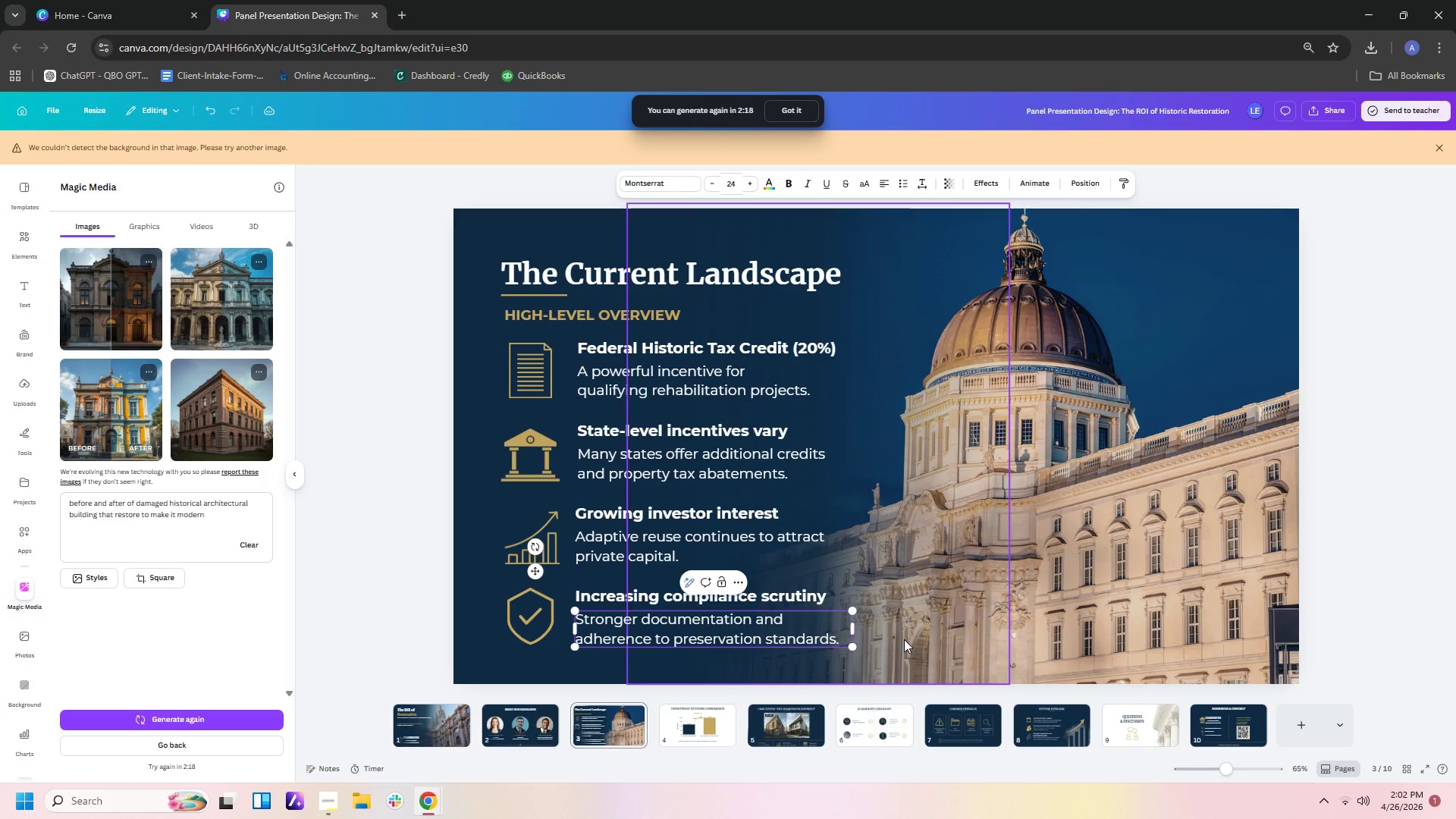 
left_click([904, 639])
 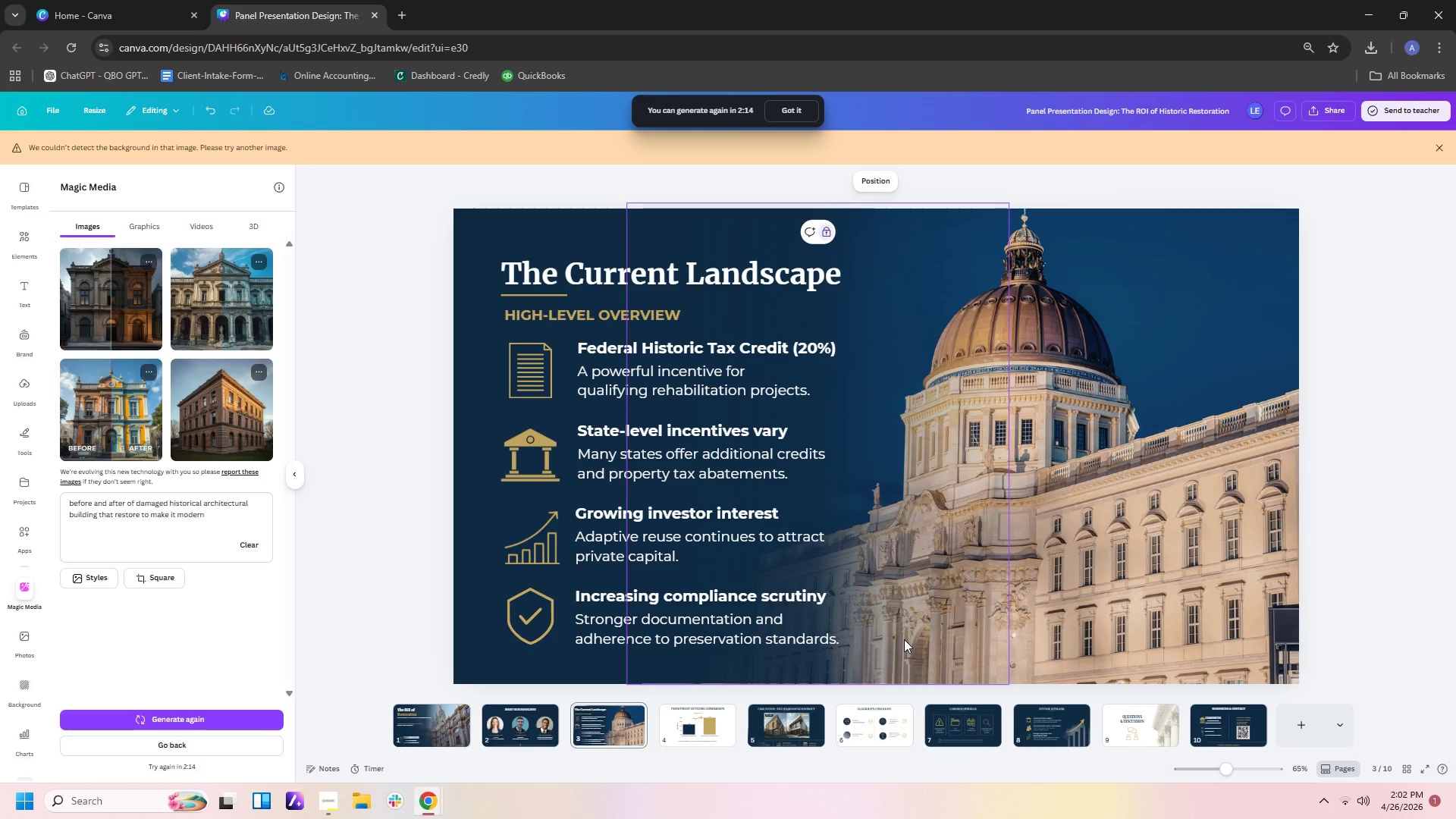 
wait(5.14)
 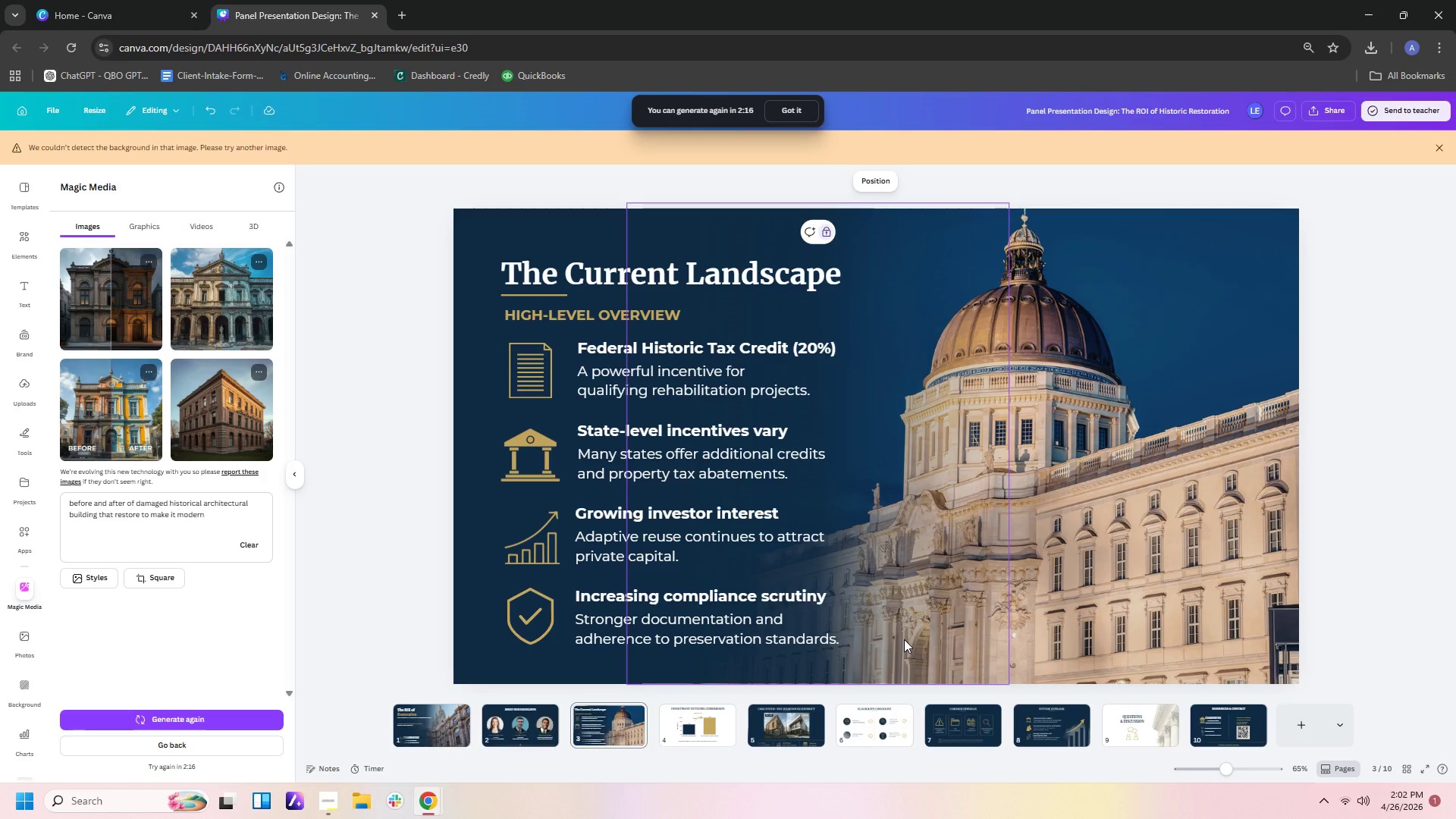 
left_click([403, 391])
 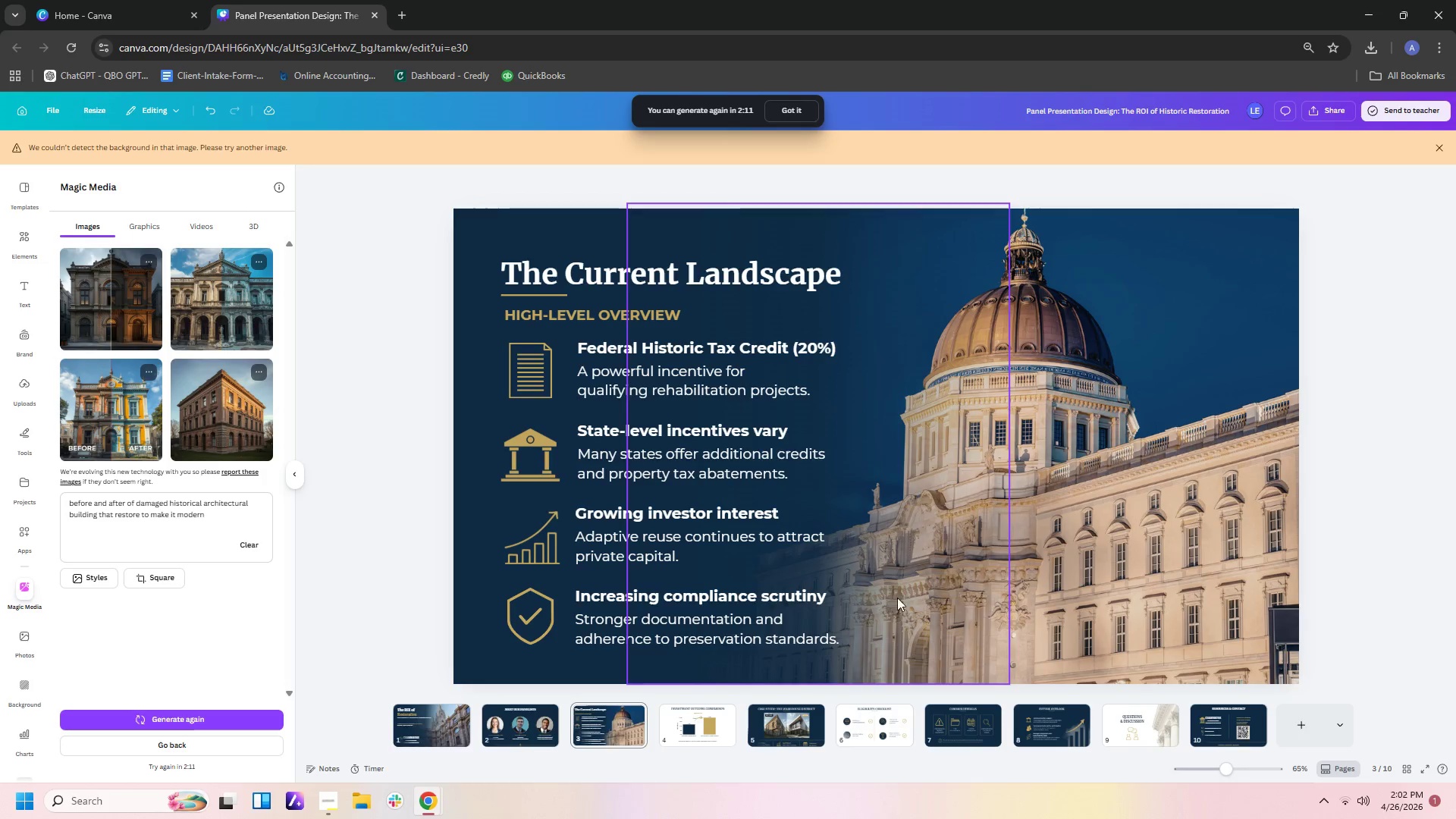 
left_click([783, 711])
 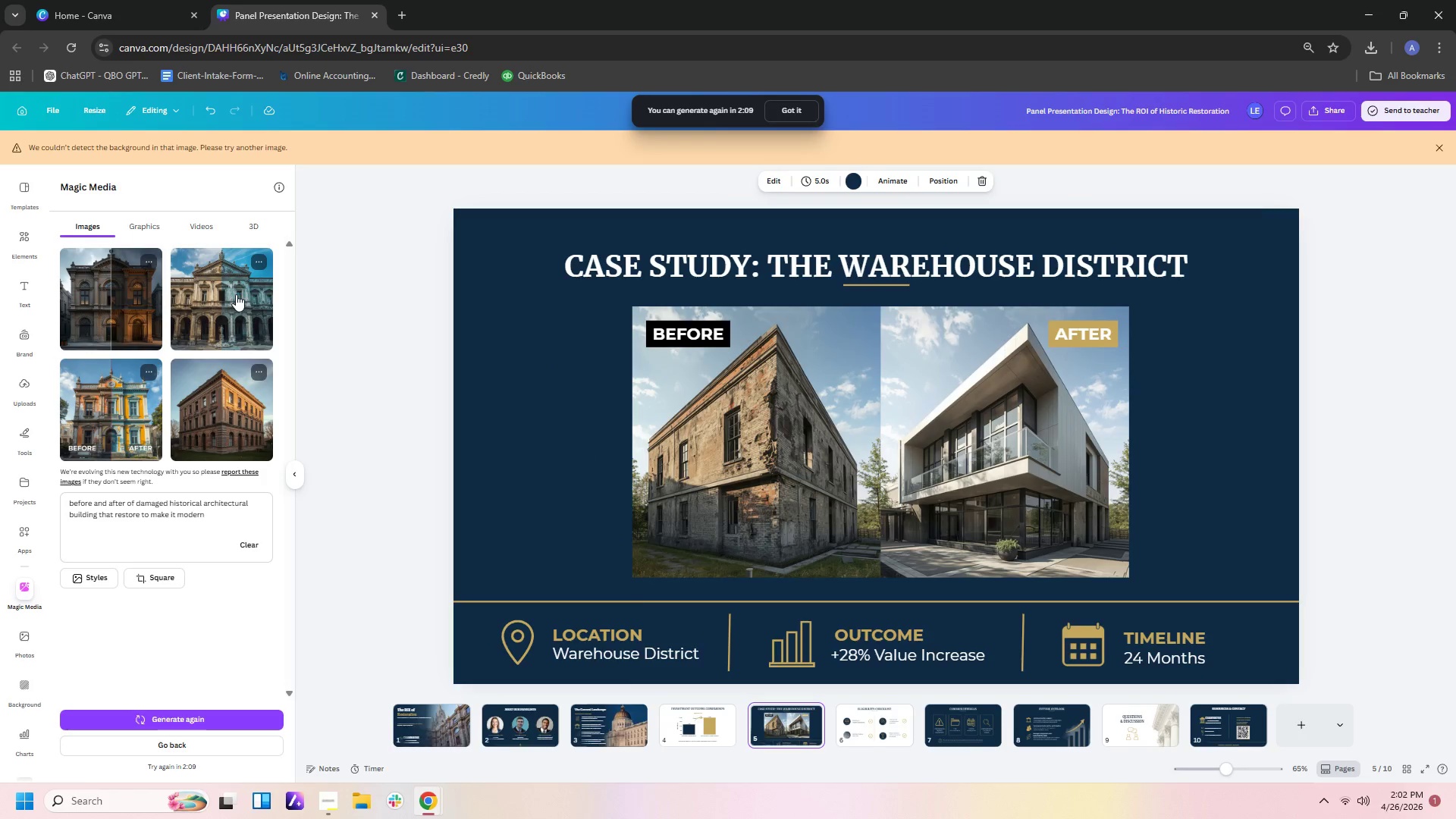 
left_click([236, 291])
 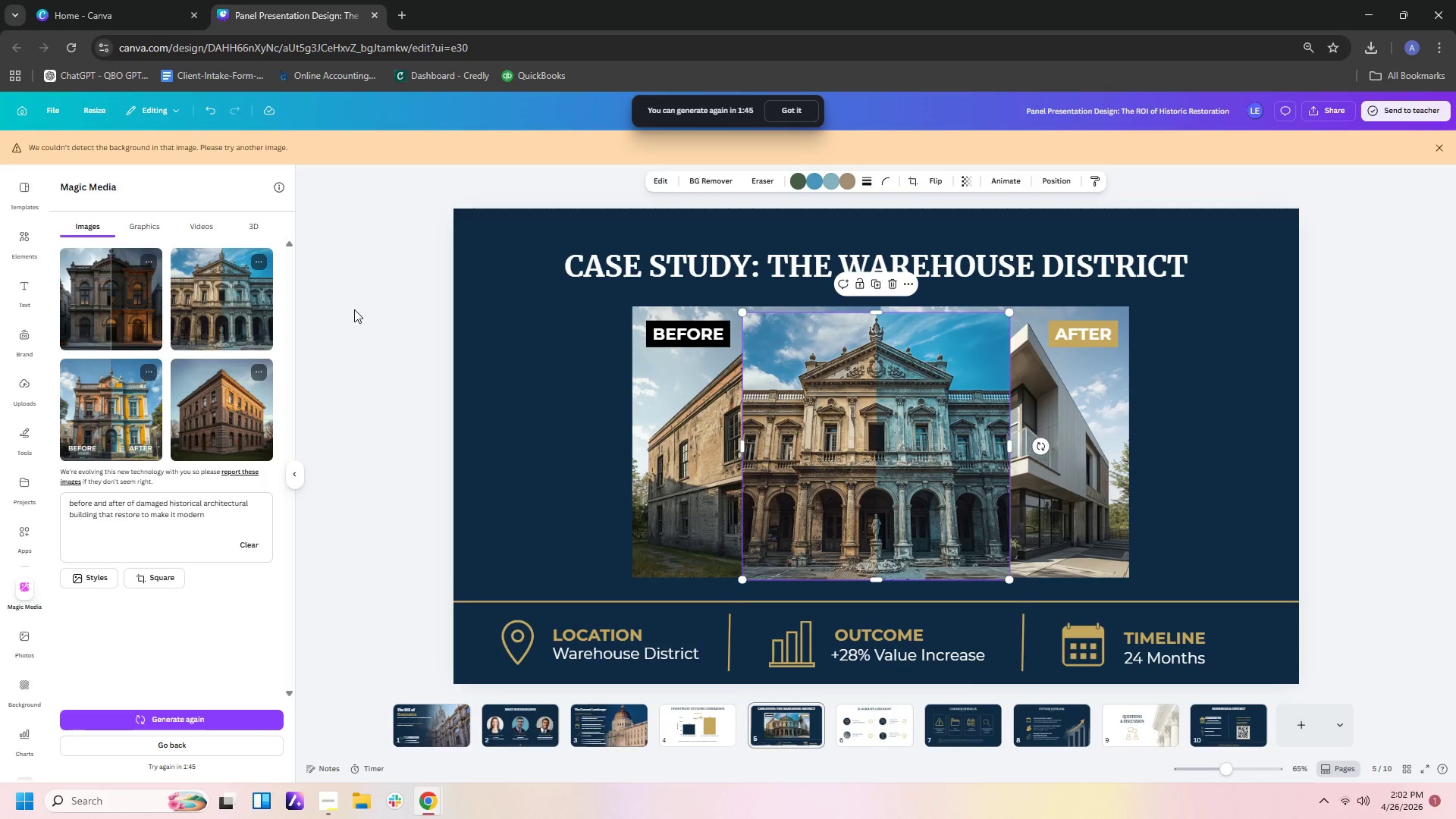 
wait(28.23)
 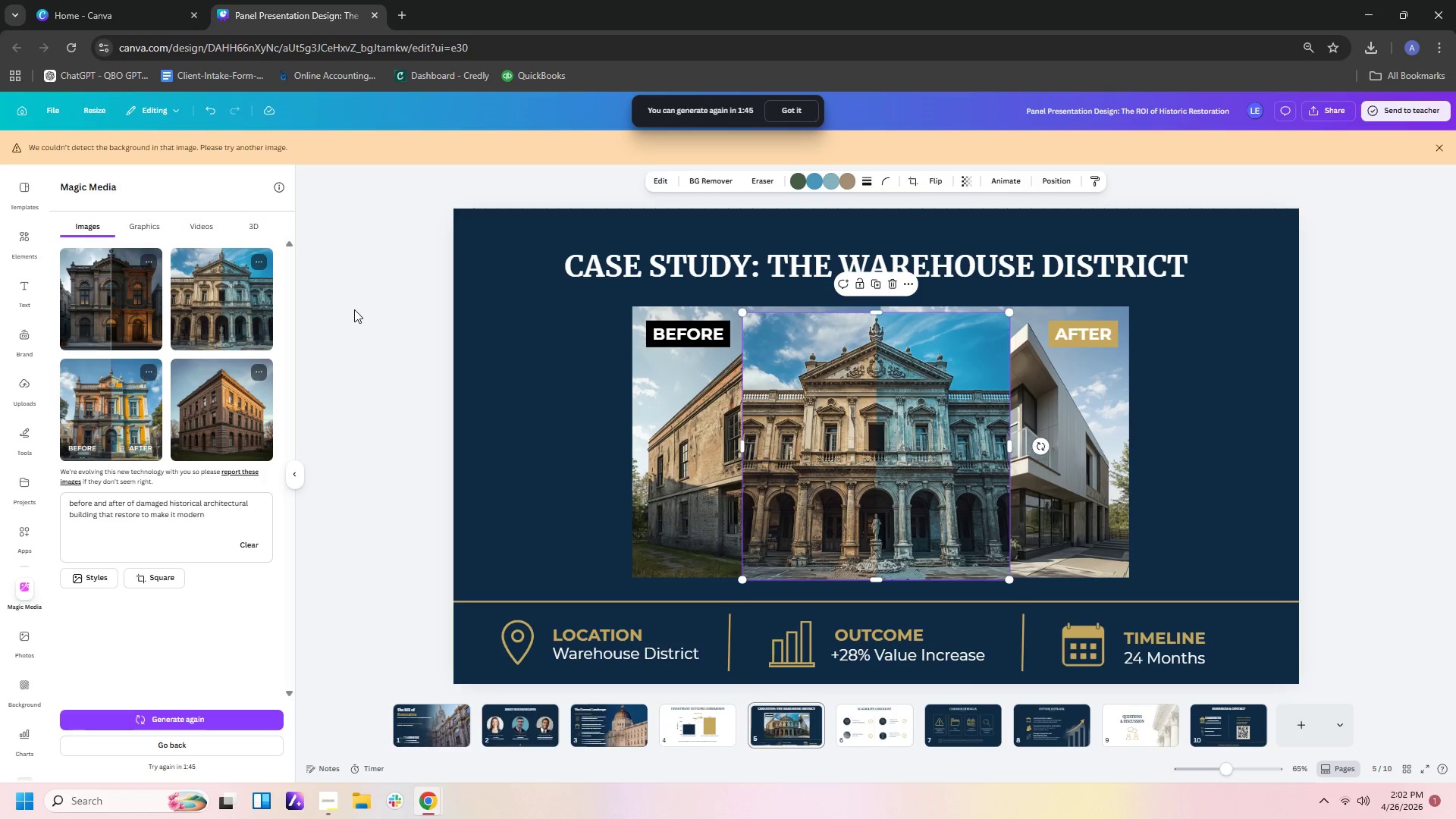 
left_click([852, 394])
 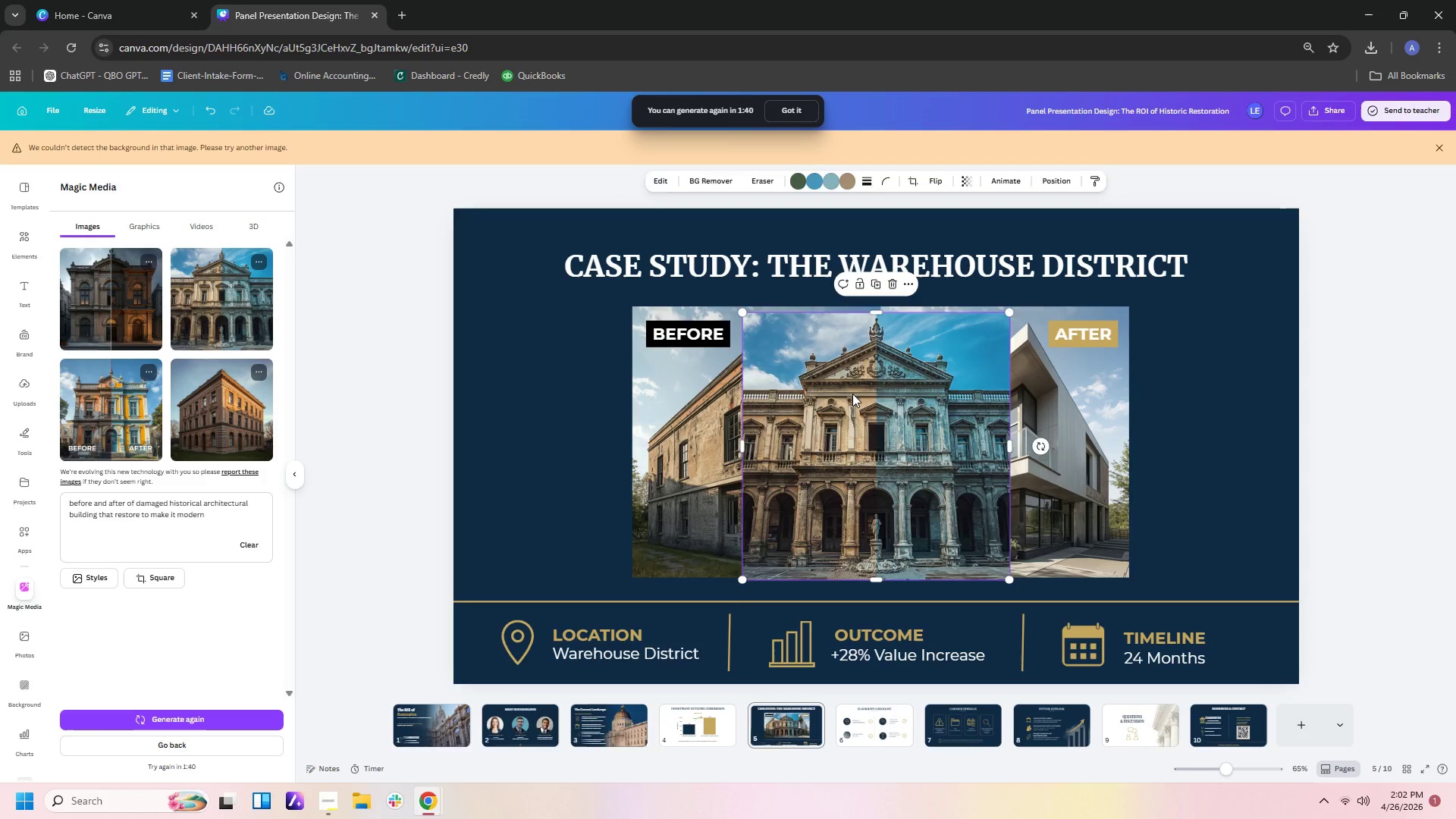 
key(Delete)
 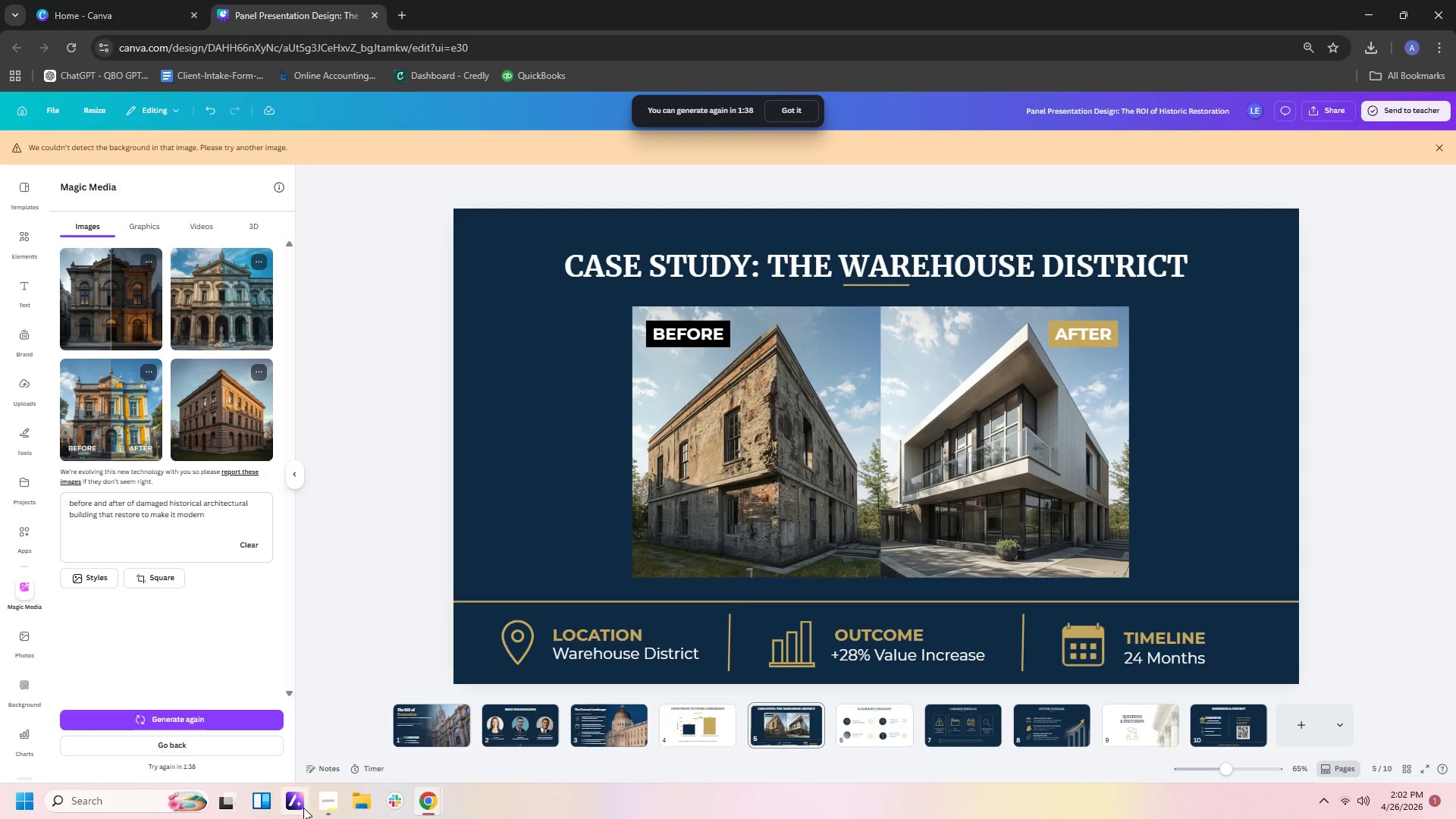 
left_click([320, 804])